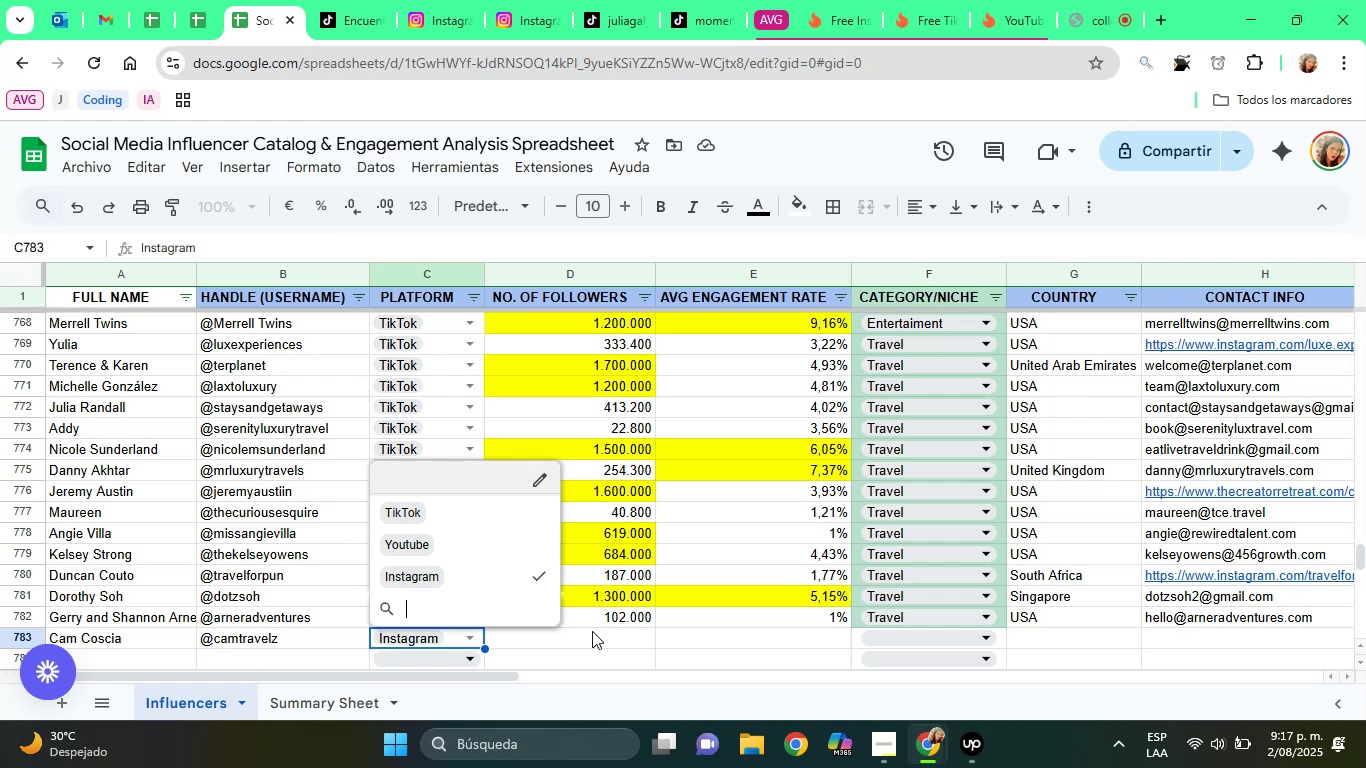 
left_click([590, 632])
 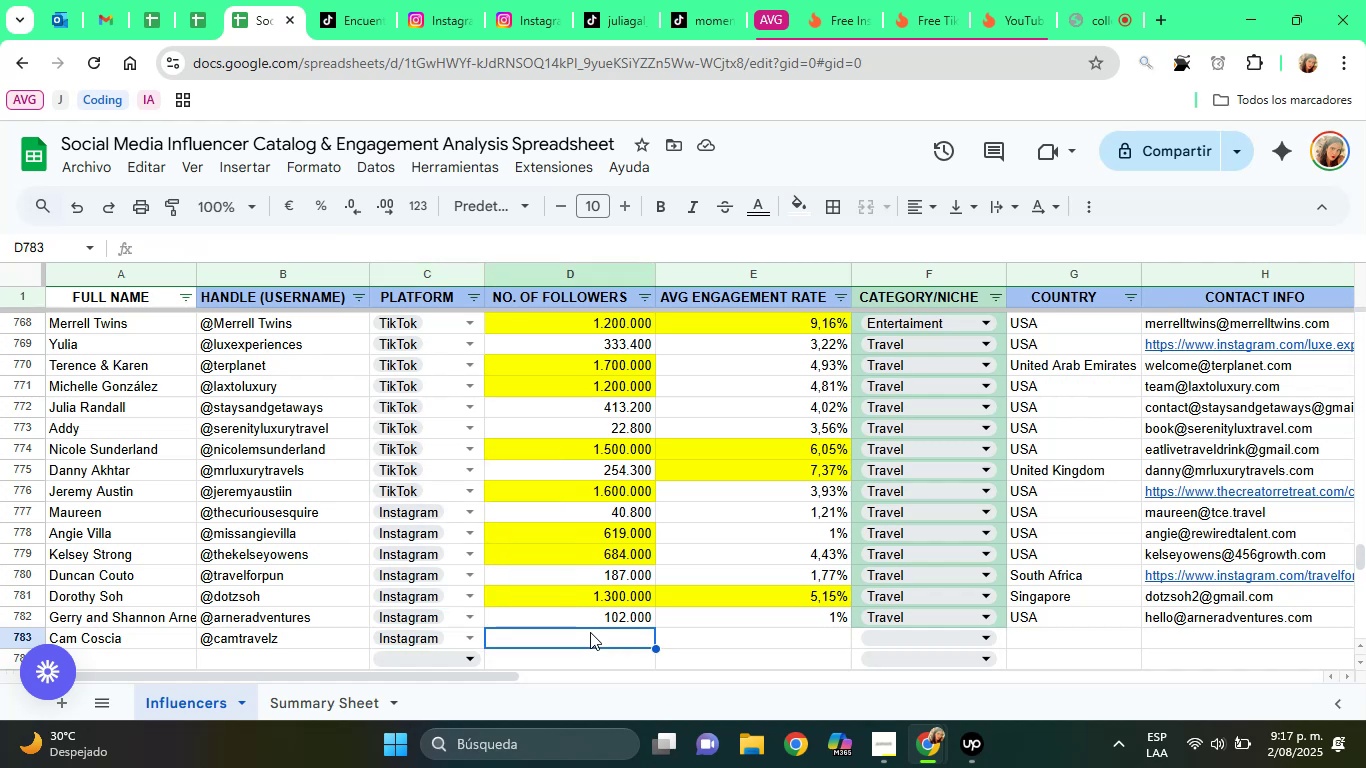 
type(309)
key(Backspace)
type(8[)
key(Backspace)
type(00)
key(Tab)
 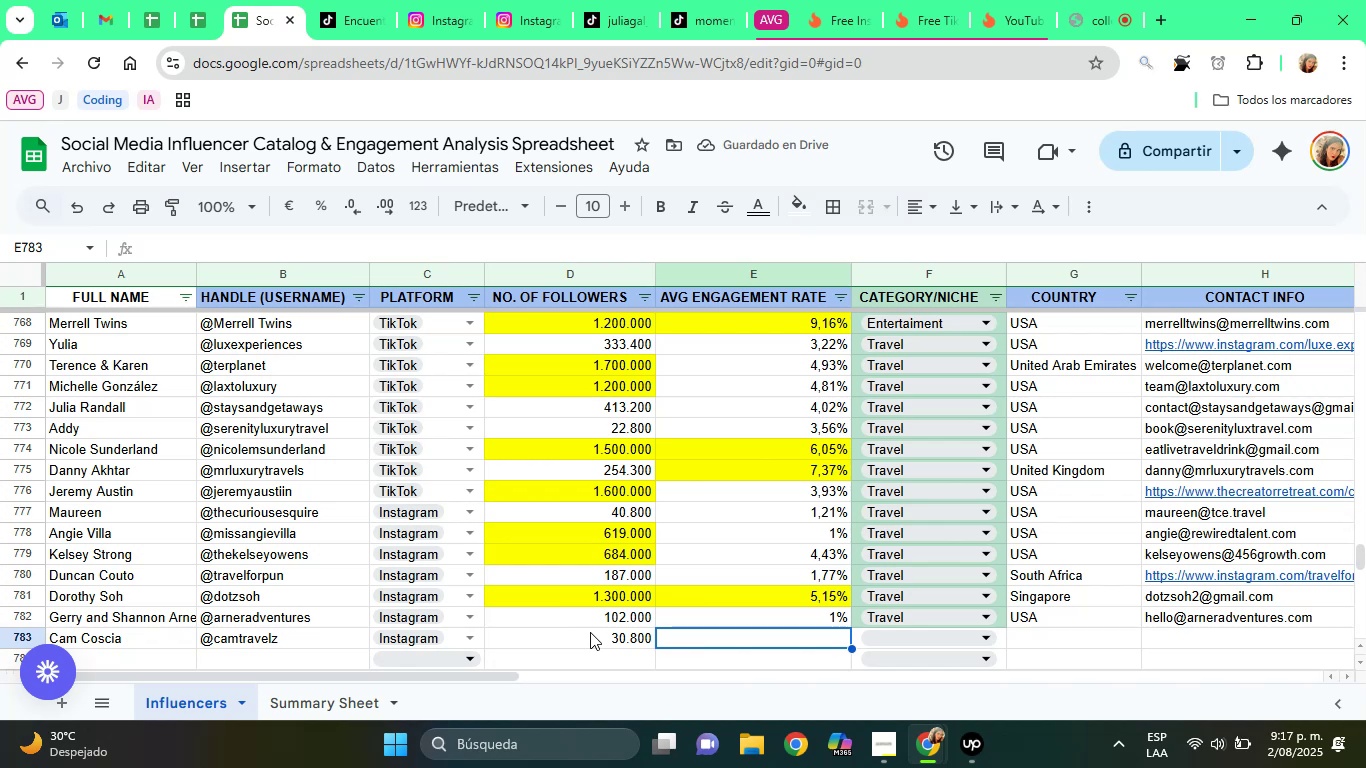 
wait(5.61)
 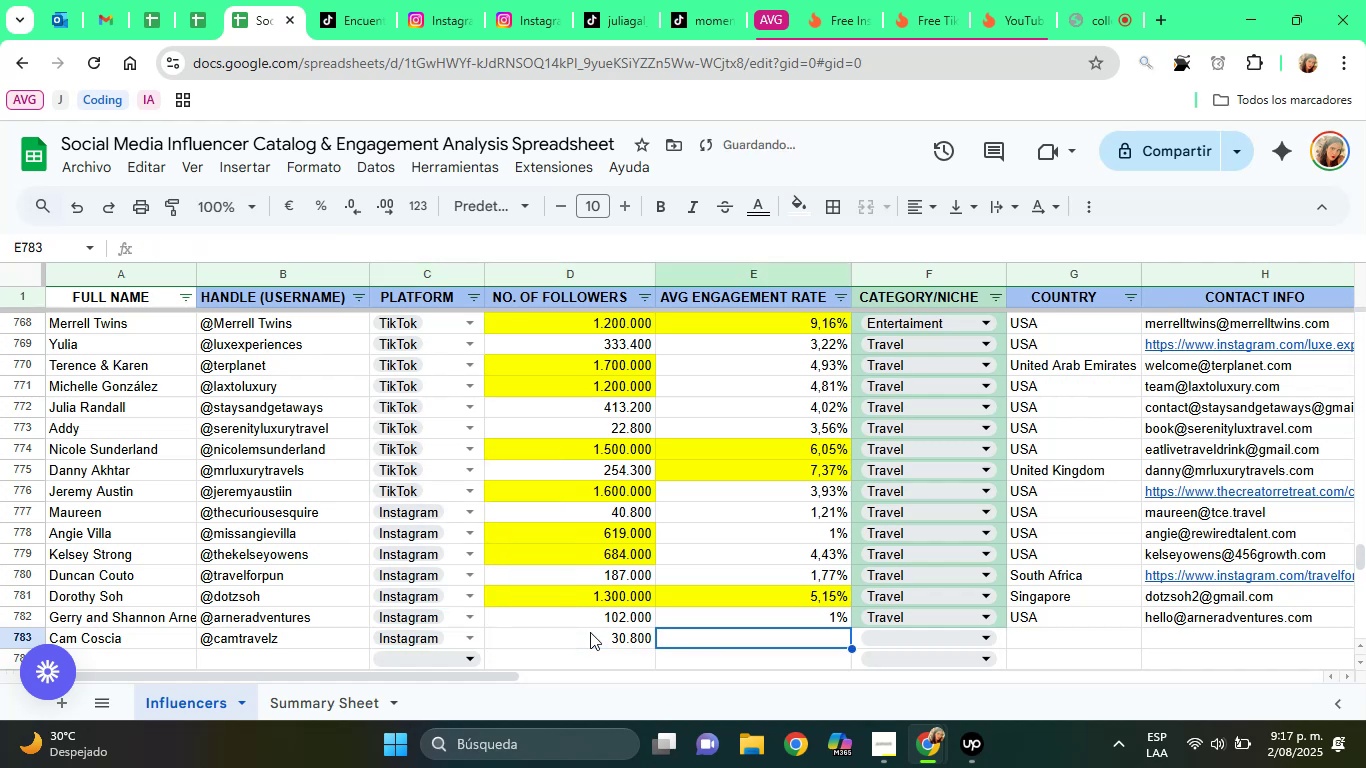 
left_click([875, 0])
 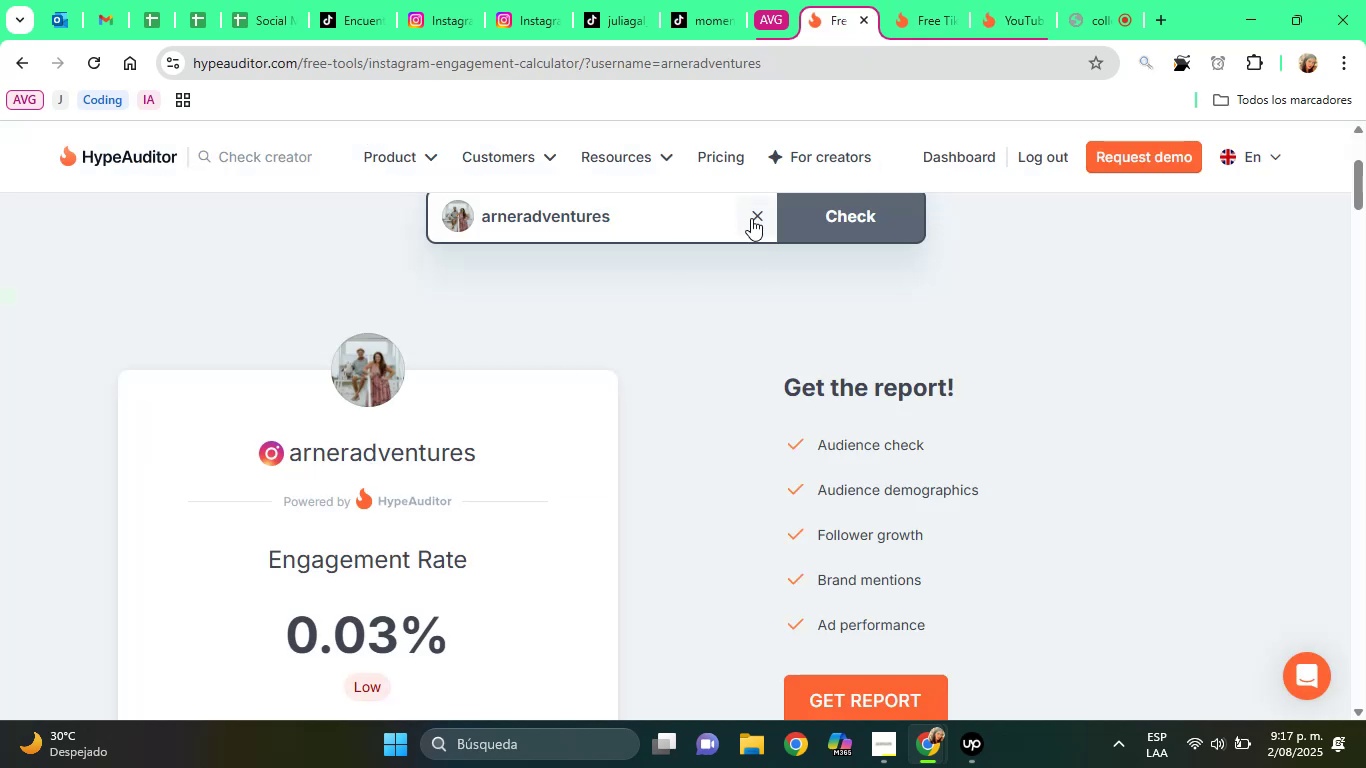 
left_click([751, 223])
 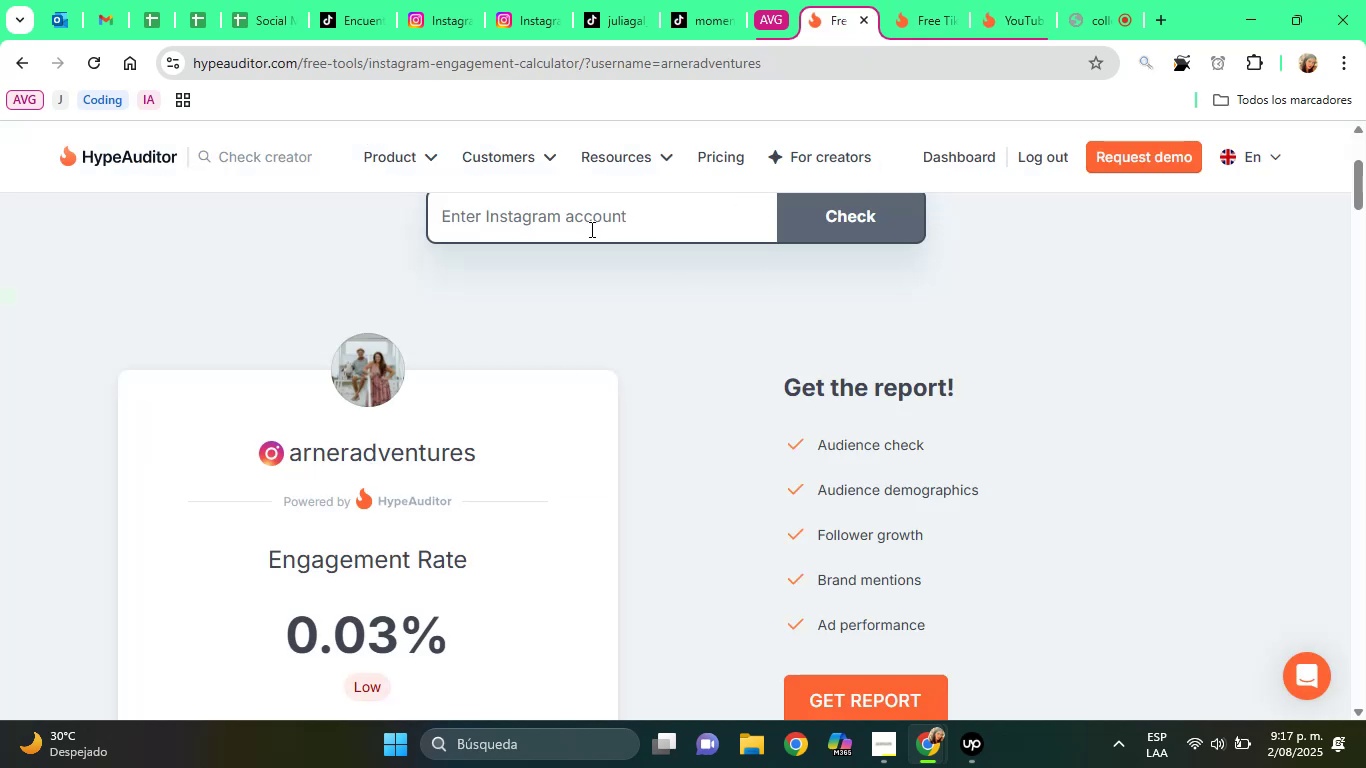 
right_click([590, 229])
 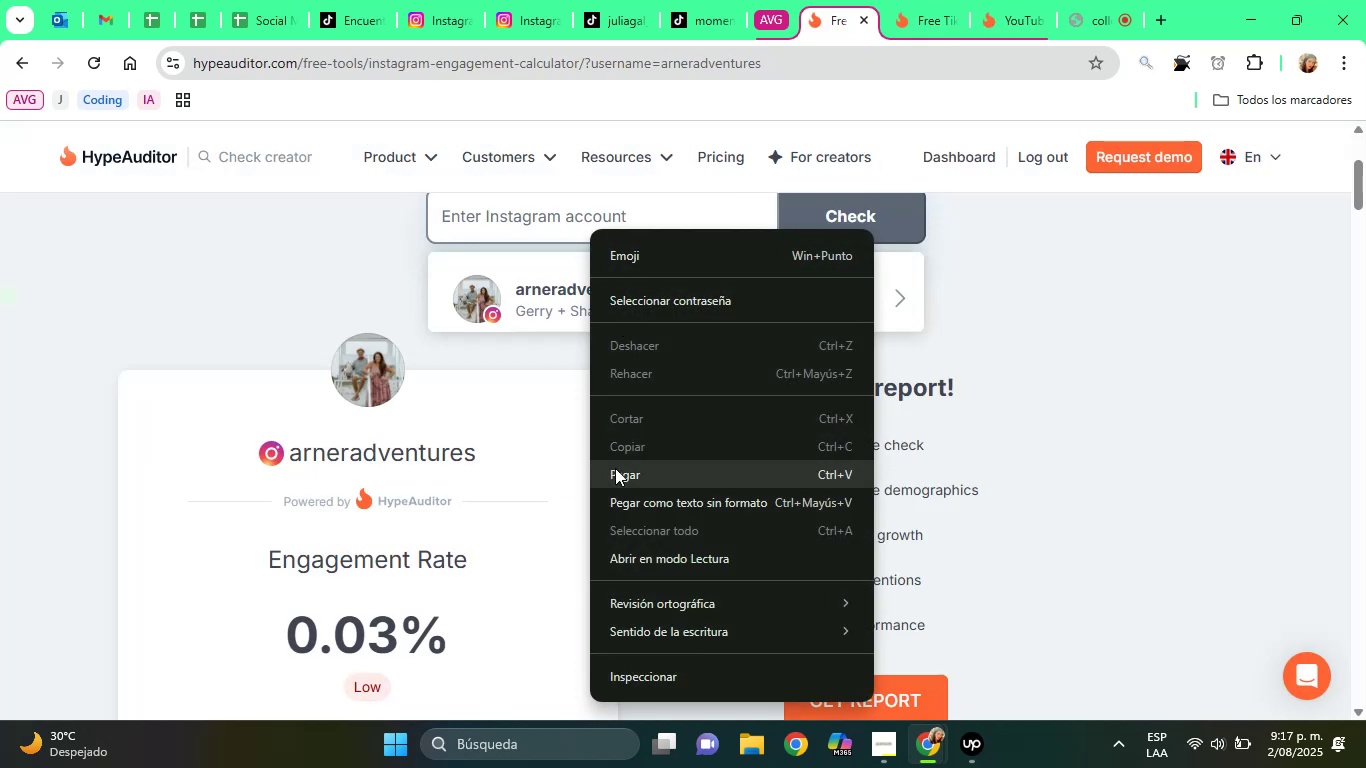 
left_click([615, 468])
 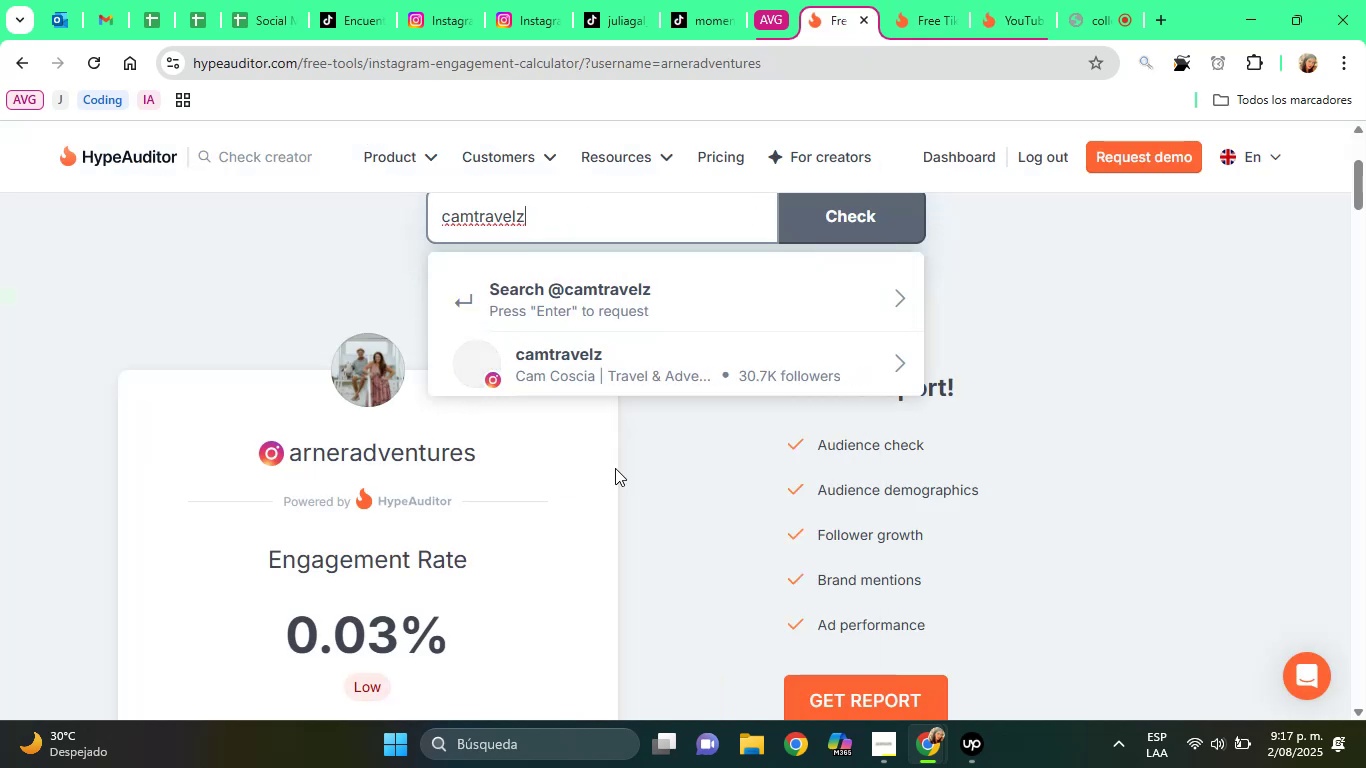 
left_click([639, 380])
 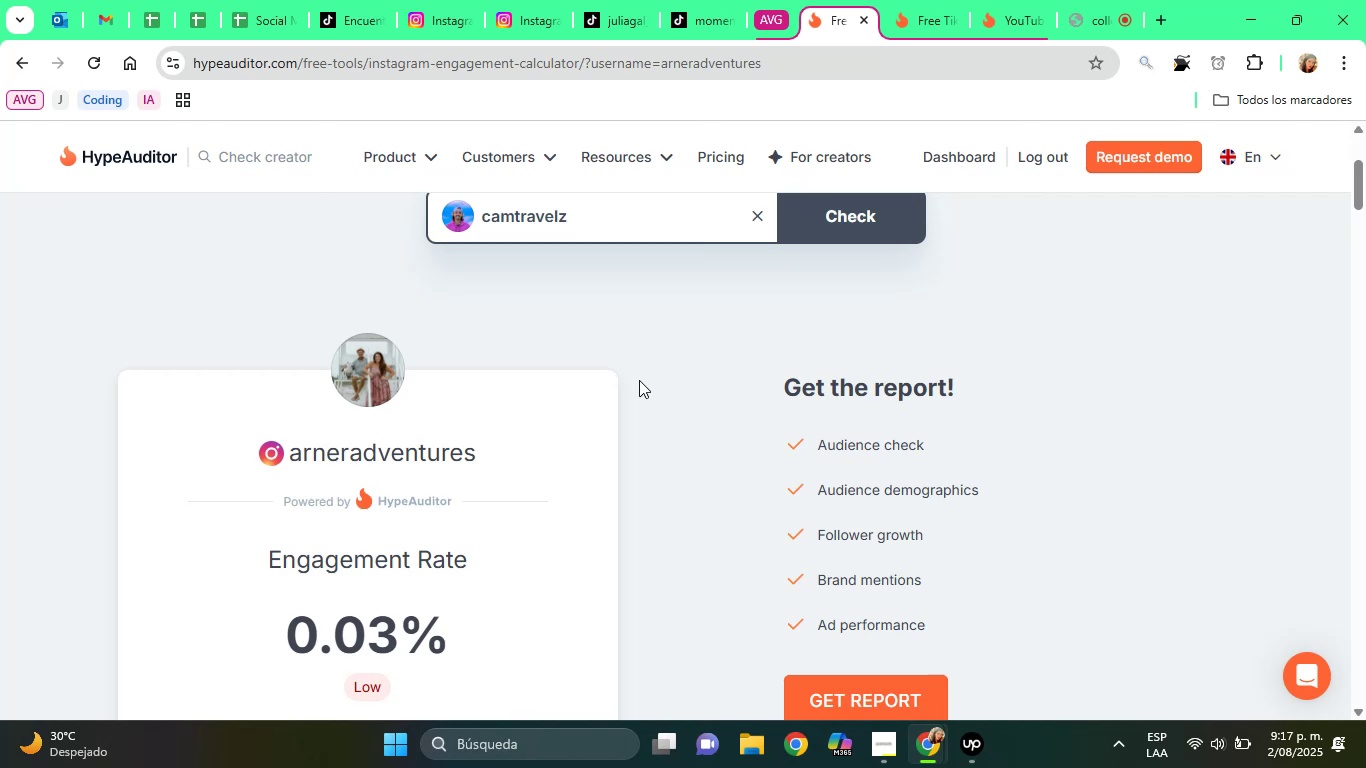 
wait(6.37)
 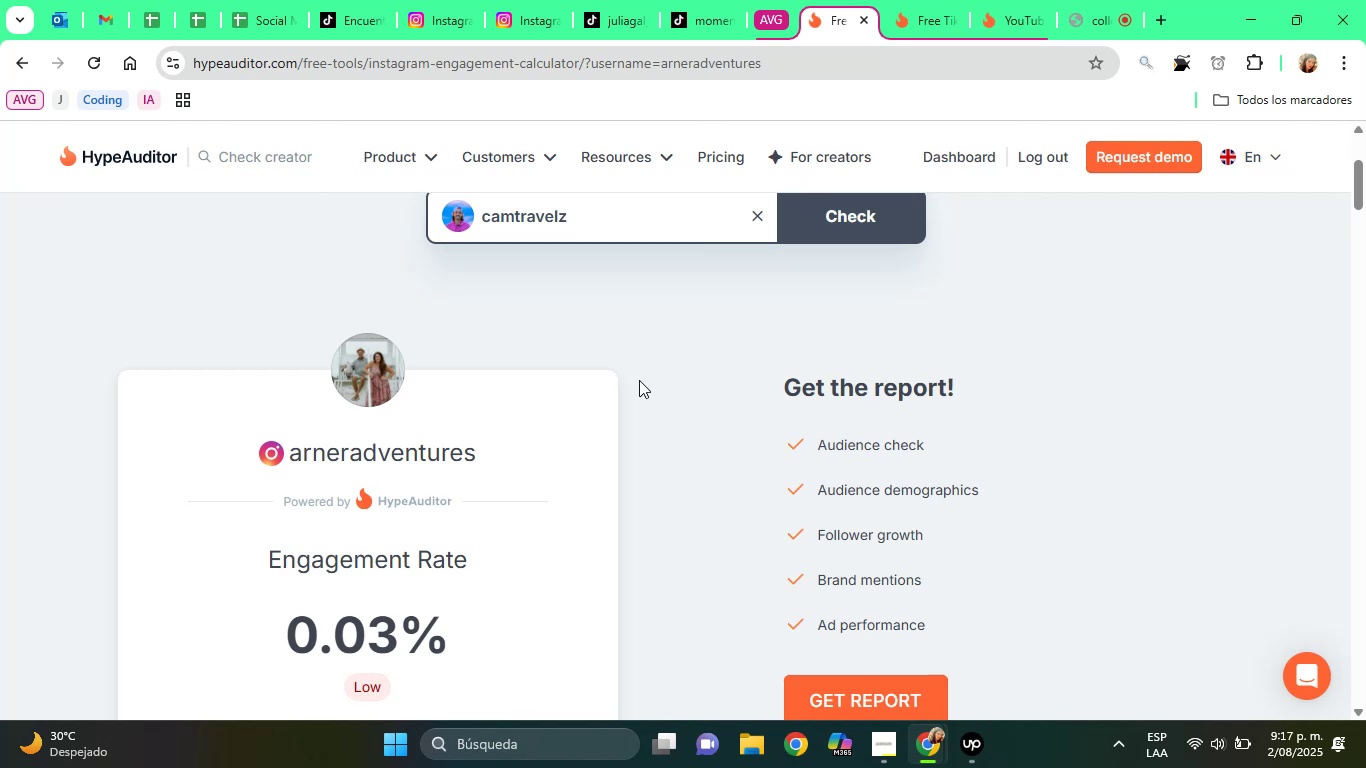 
left_click([851, 211])
 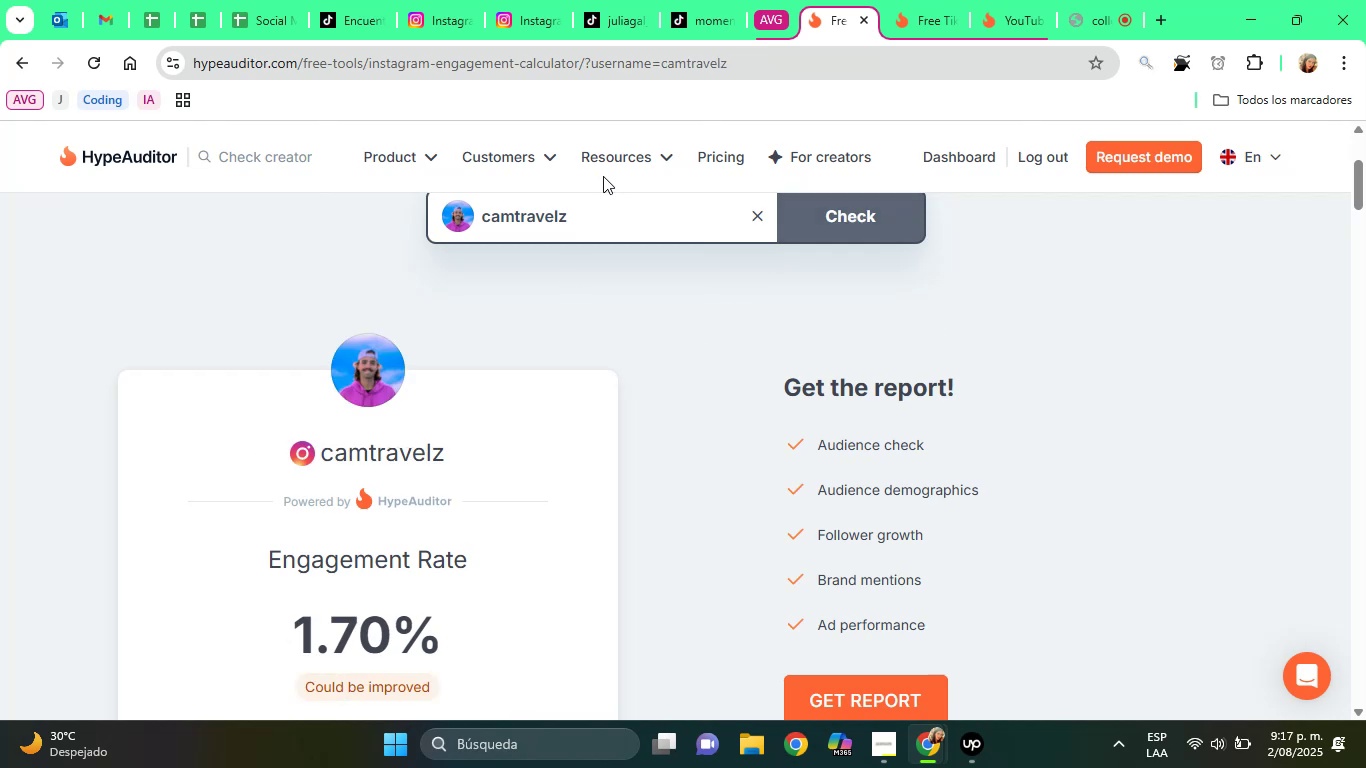 
left_click([267, 0])
 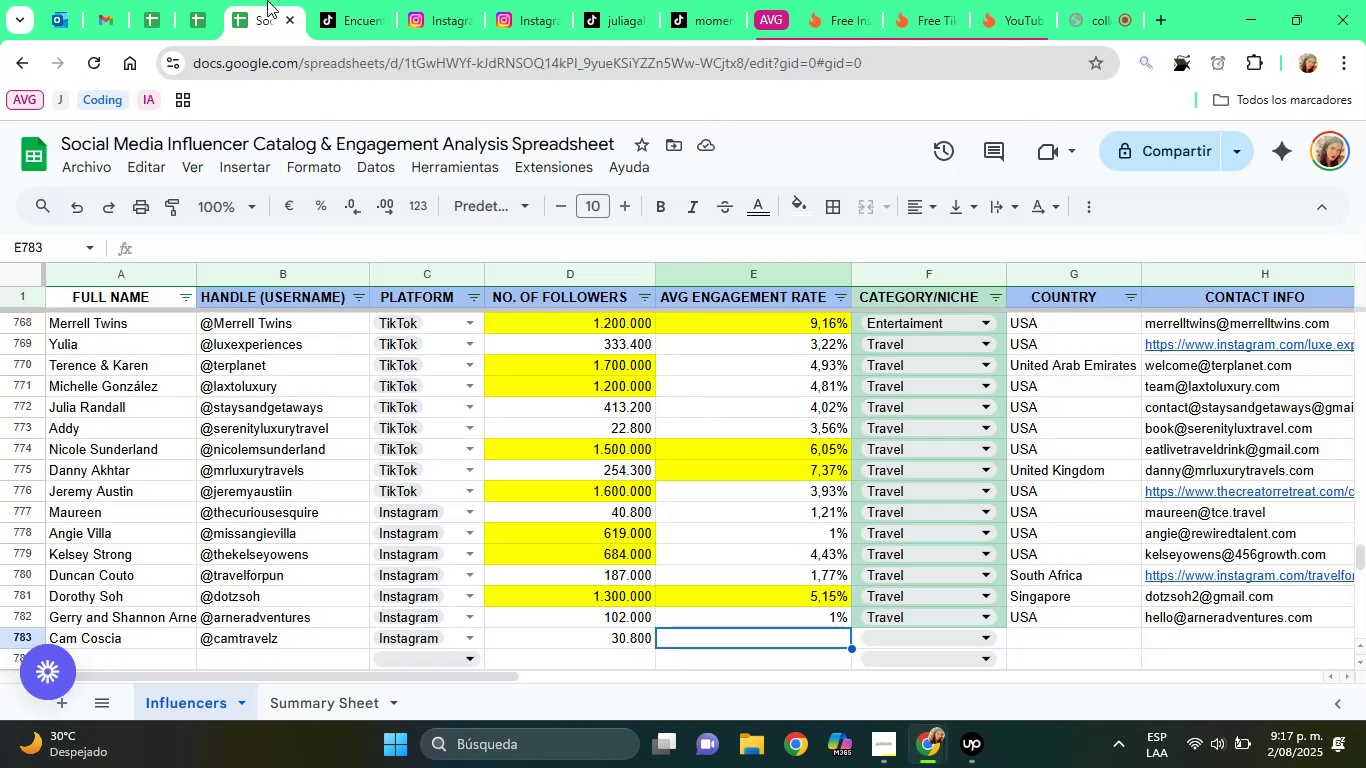 
type(1,70%)
 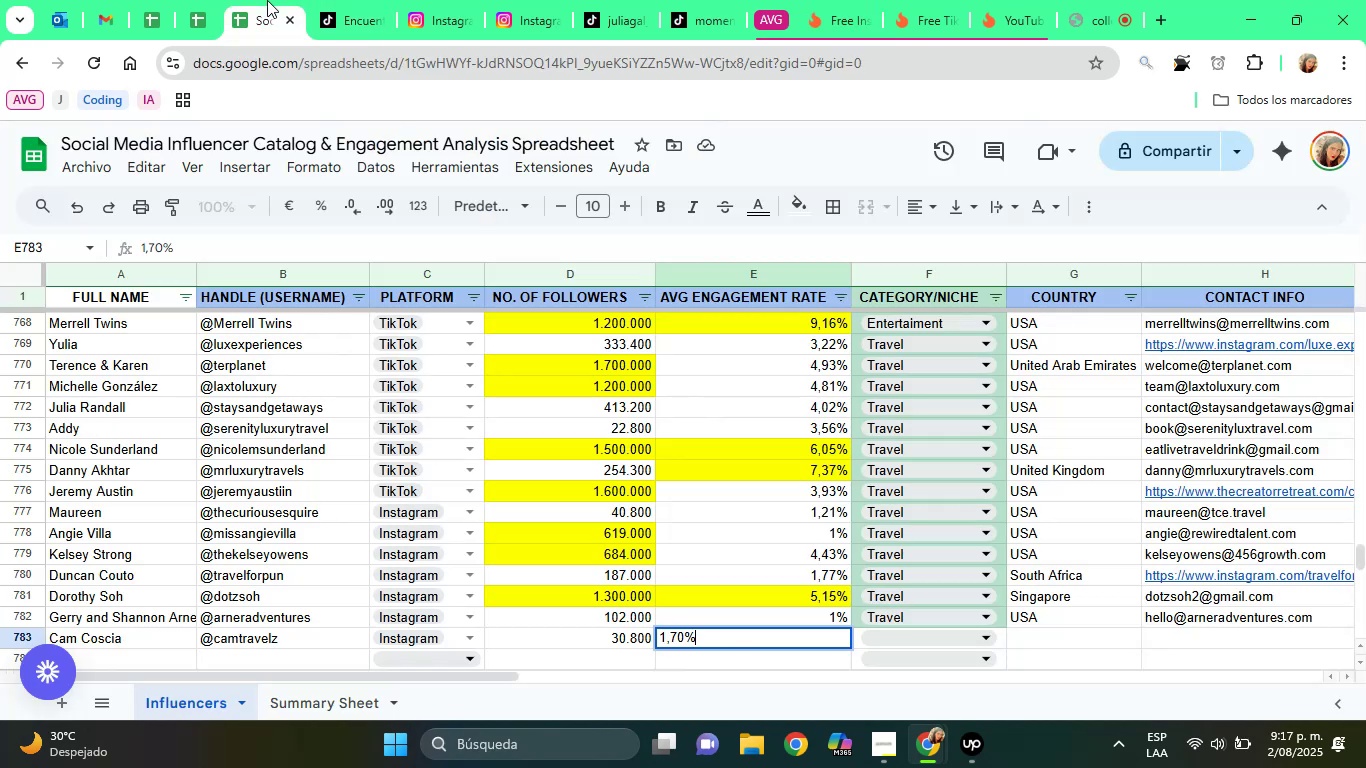 
key(Enter)
 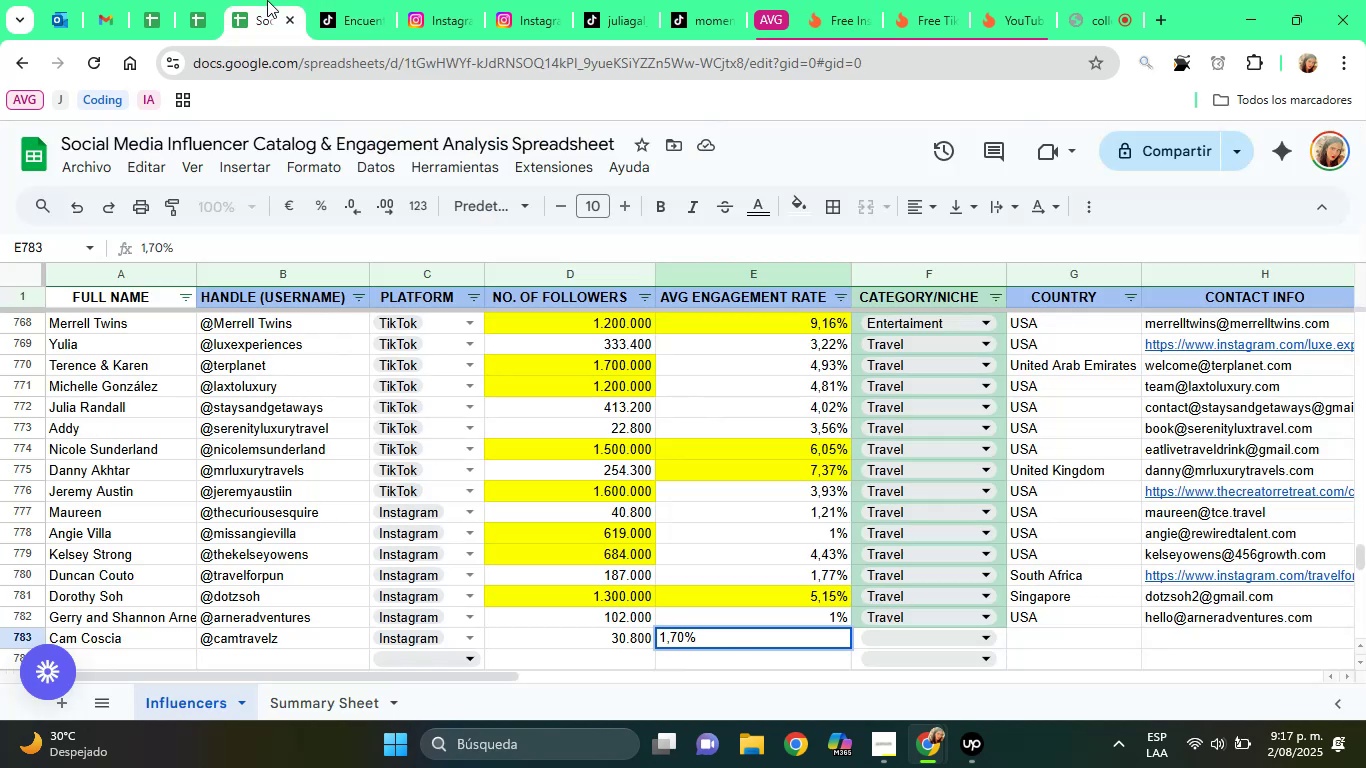 
key(ArrowRight)
 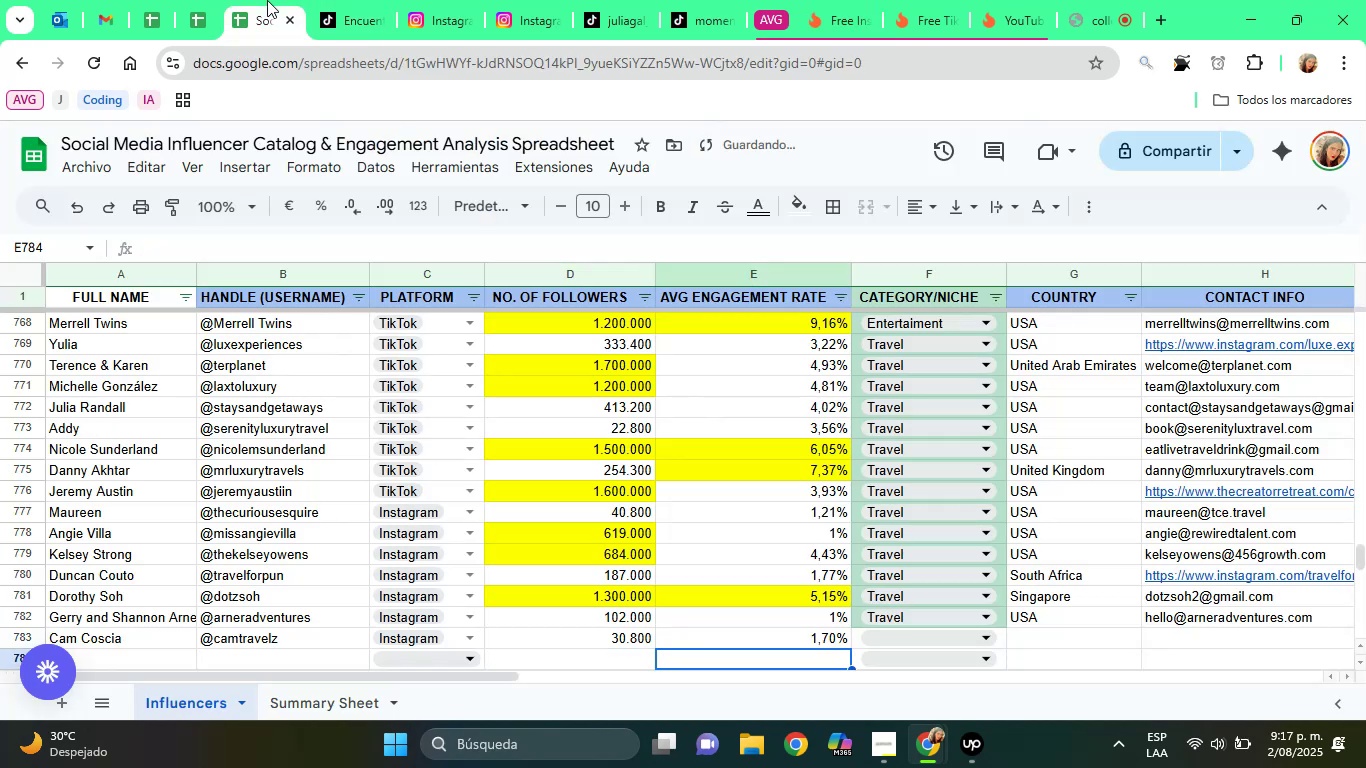 
key(ArrowUp)
 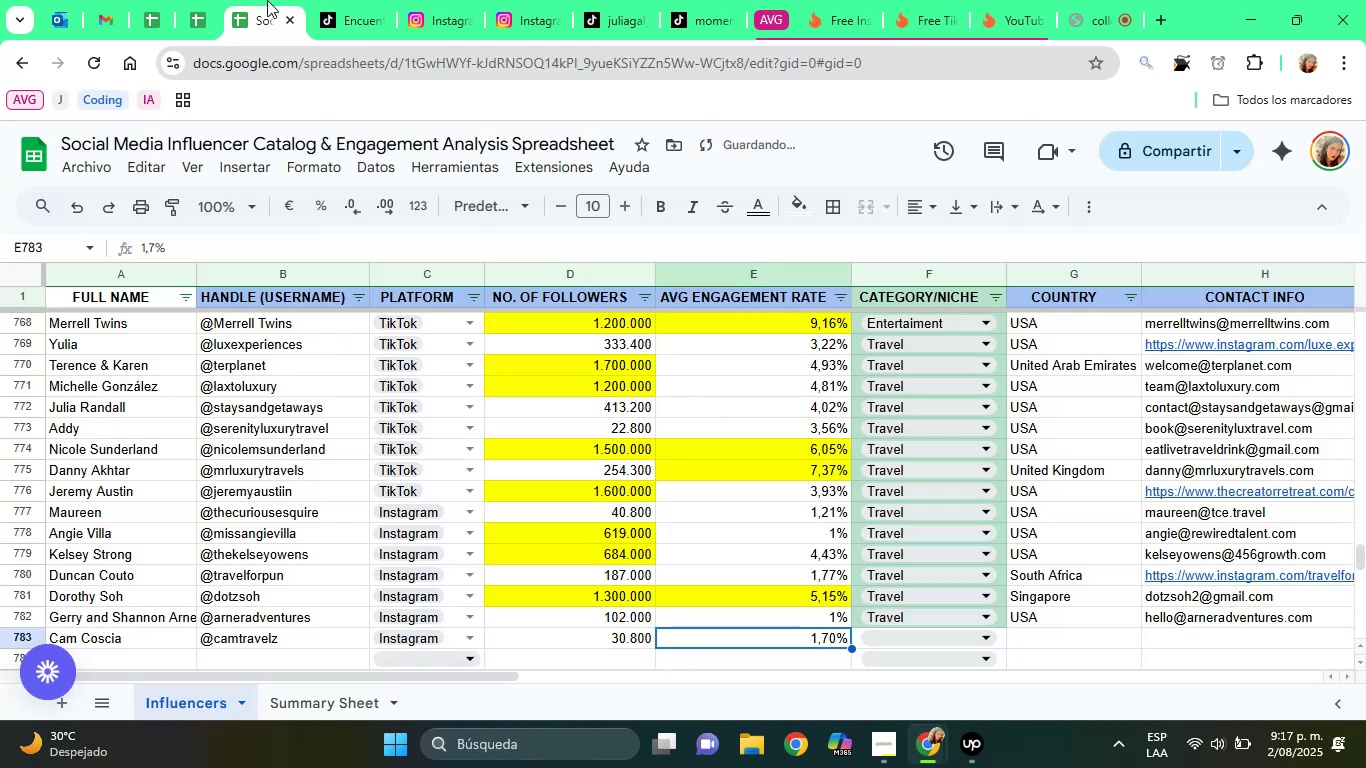 
key(ArrowRight)
 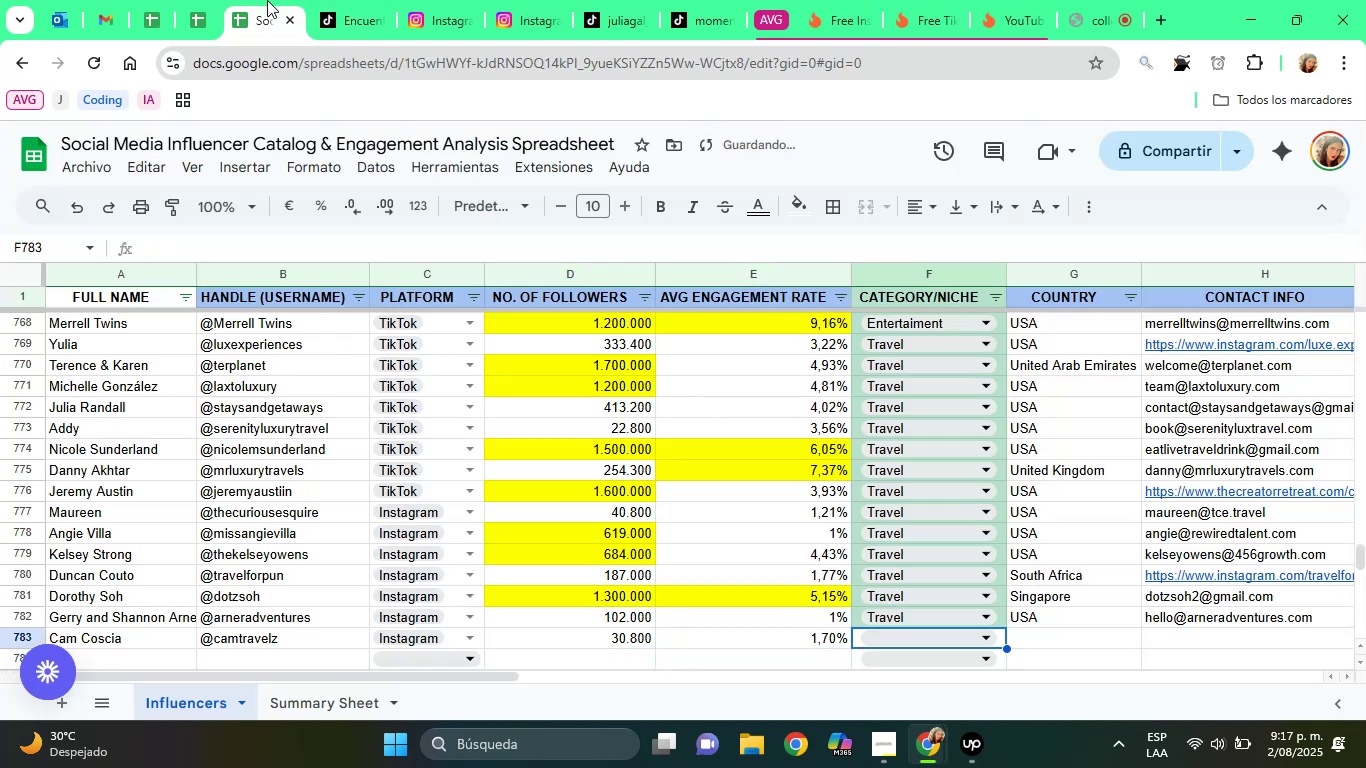 
key(ArrowRight)
 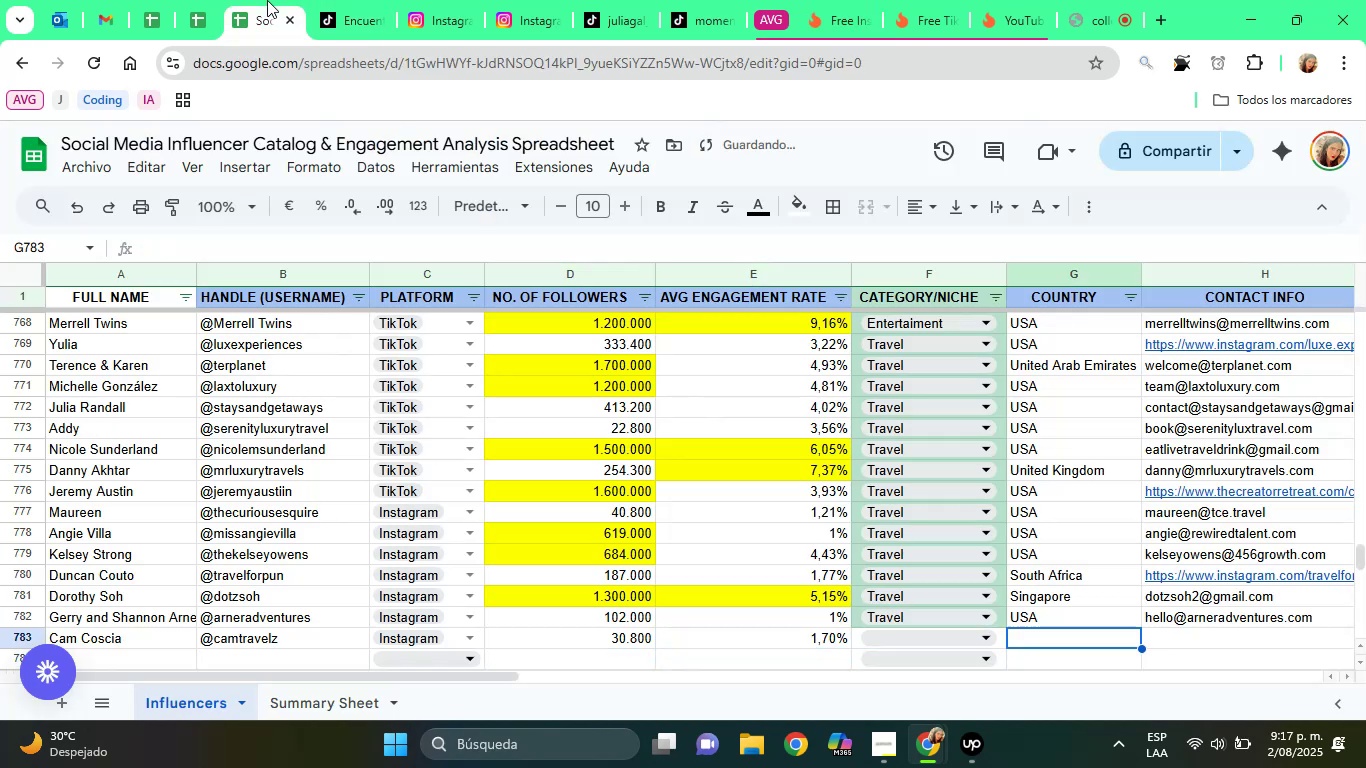 
key(ArrowLeft)
 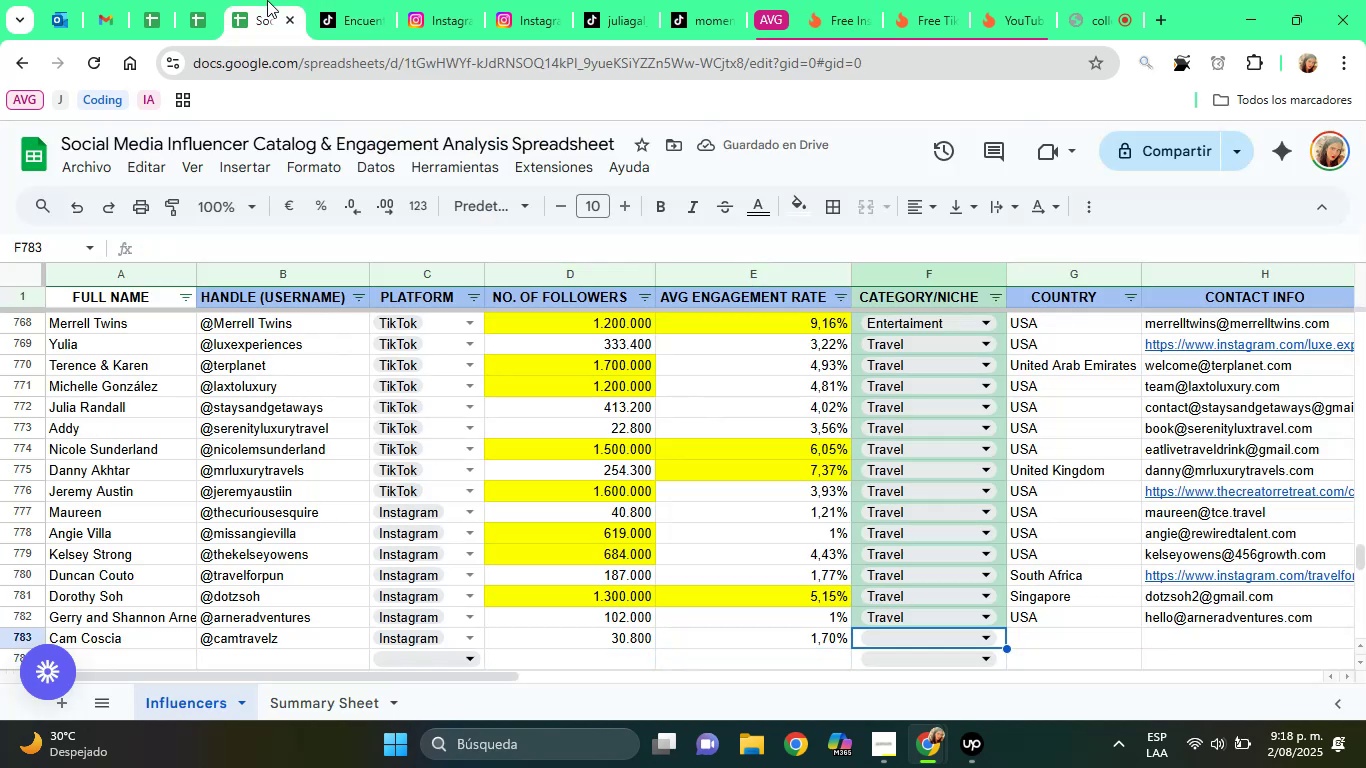 
key(T)
 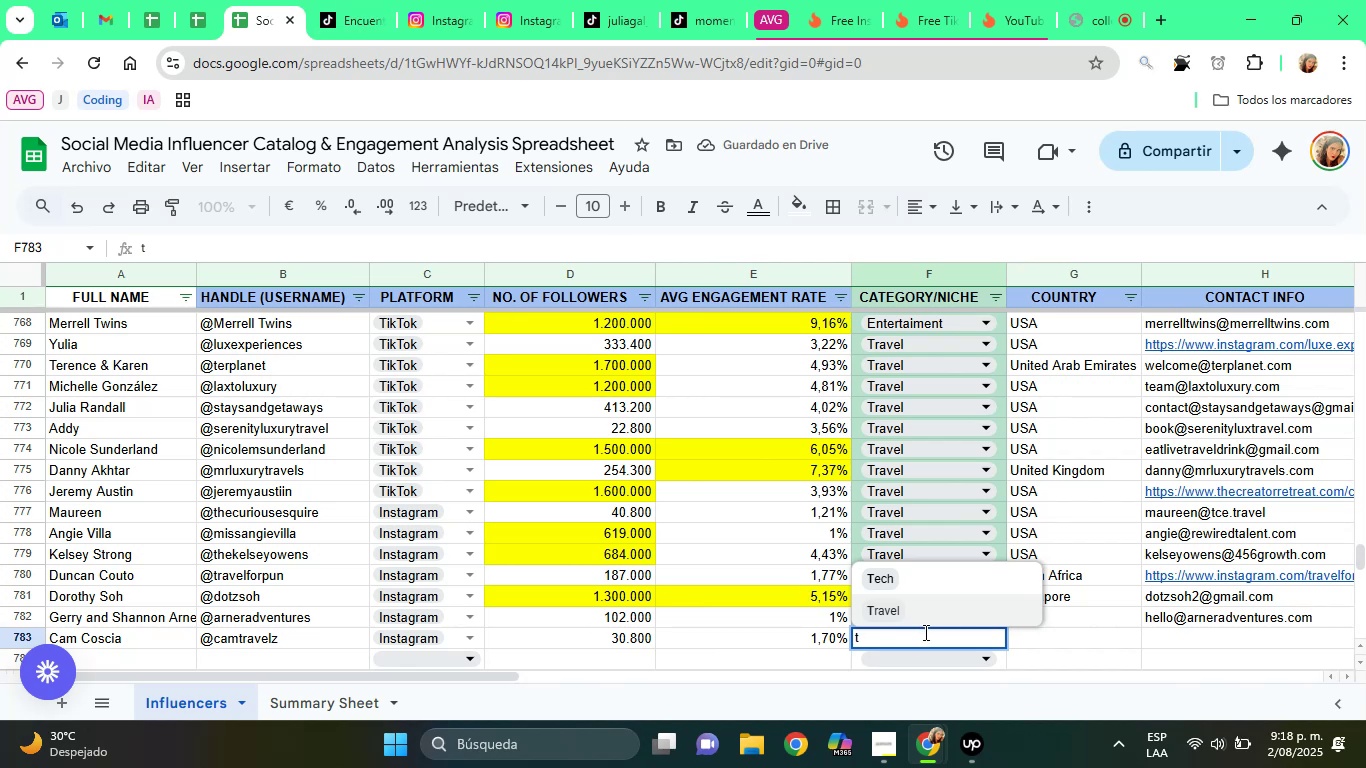 
left_click([890, 608])
 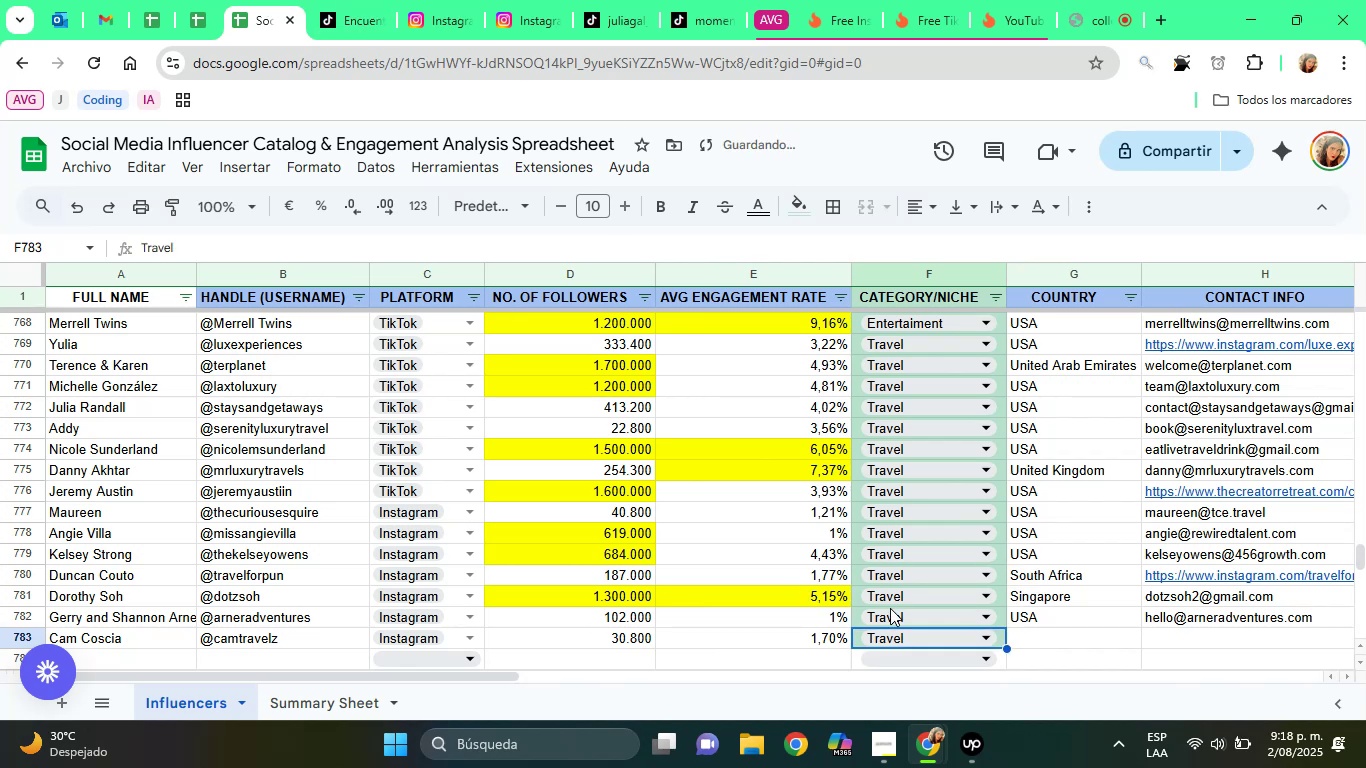 
key(ArrowRight)
 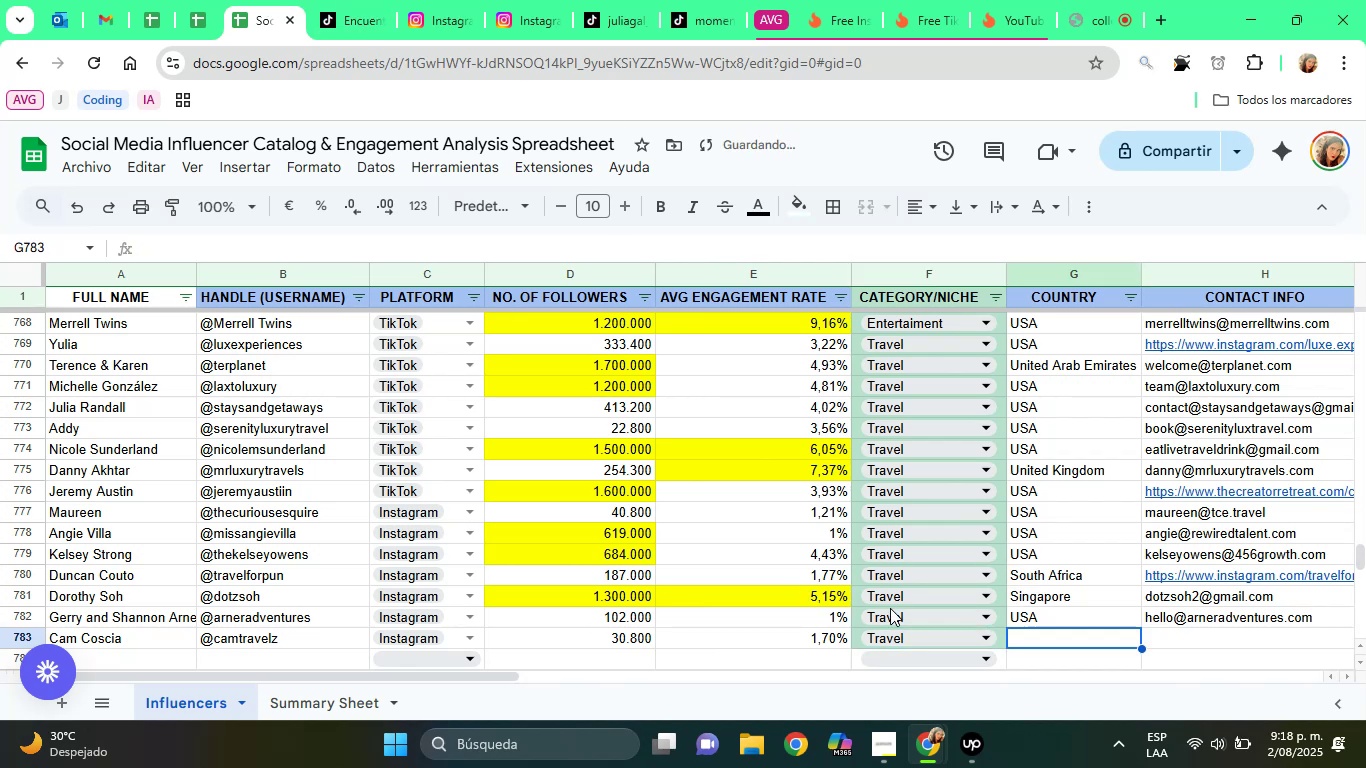 
type(USA)
 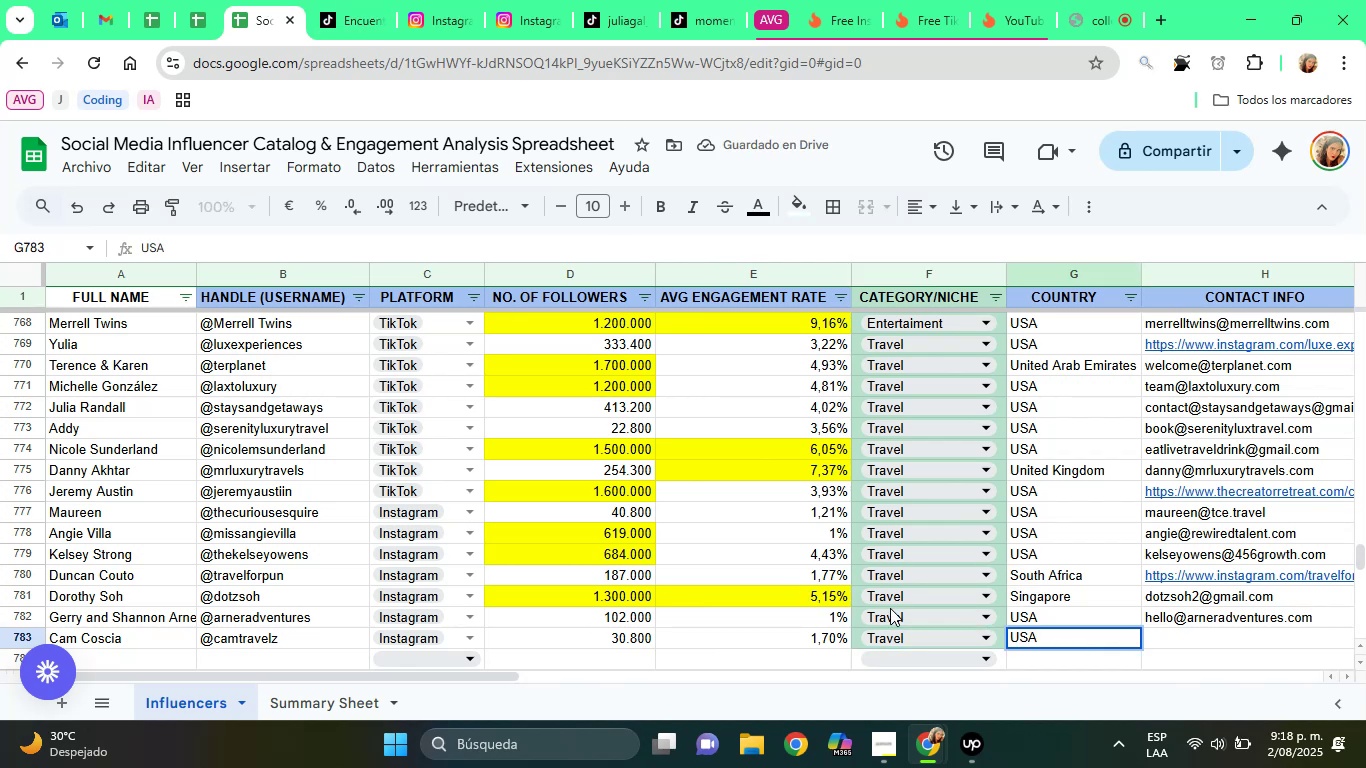 
key(ArrowRight)
 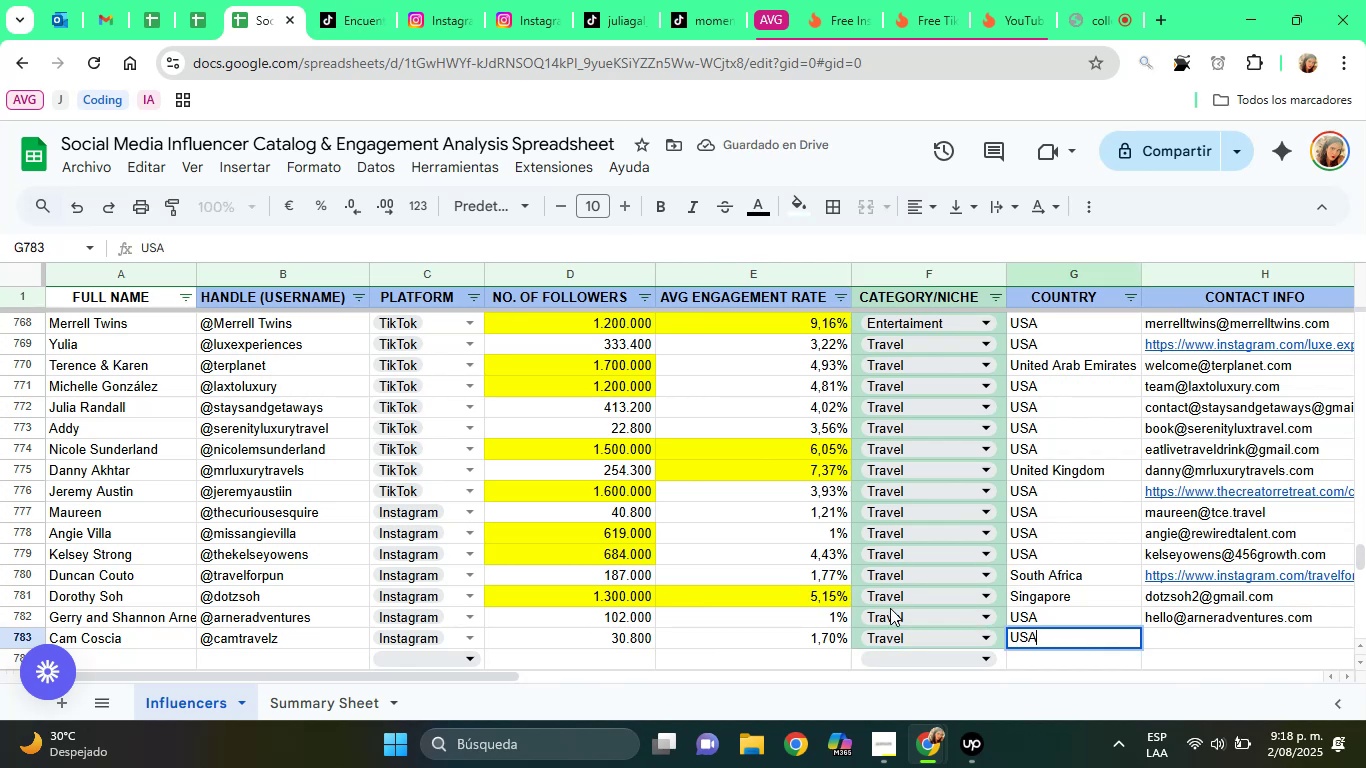 
key(ArrowRight)
 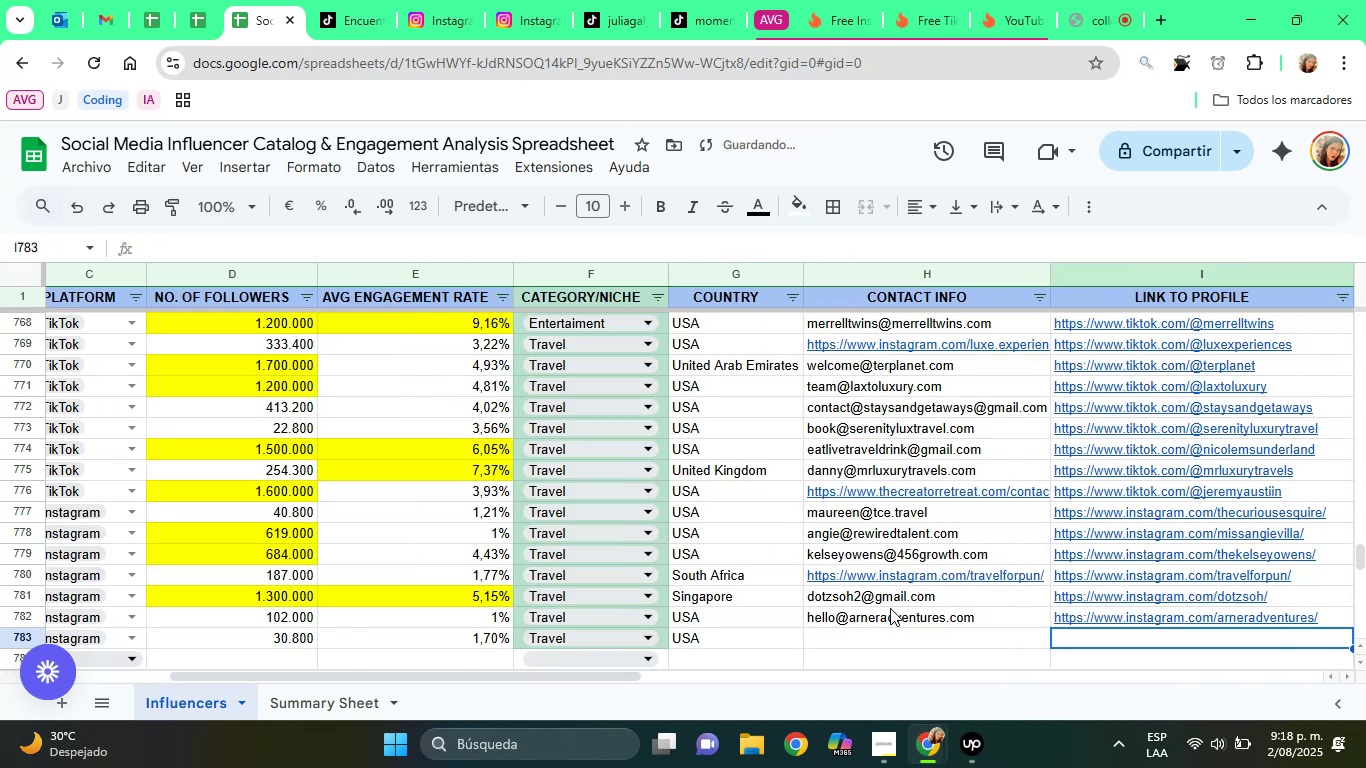 
key(ArrowRight)
 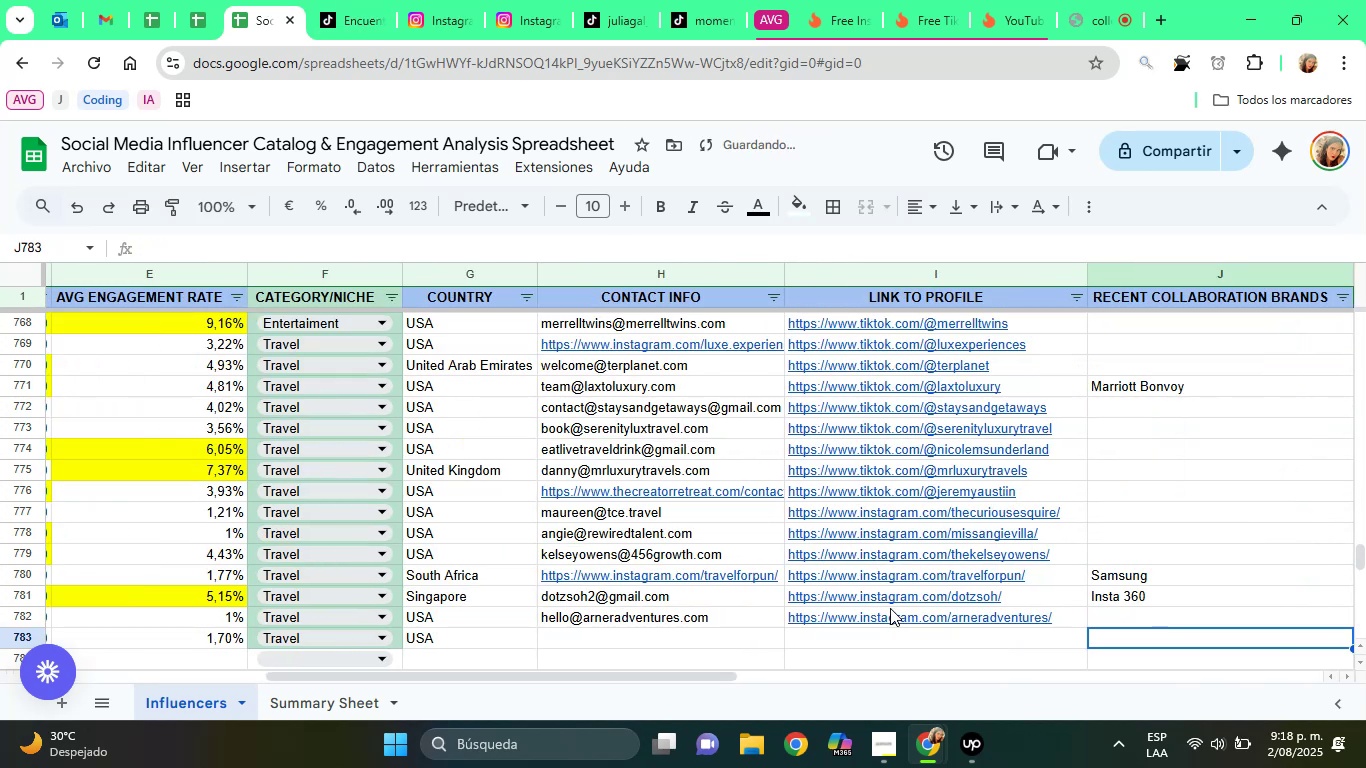 
key(ArrowLeft)
 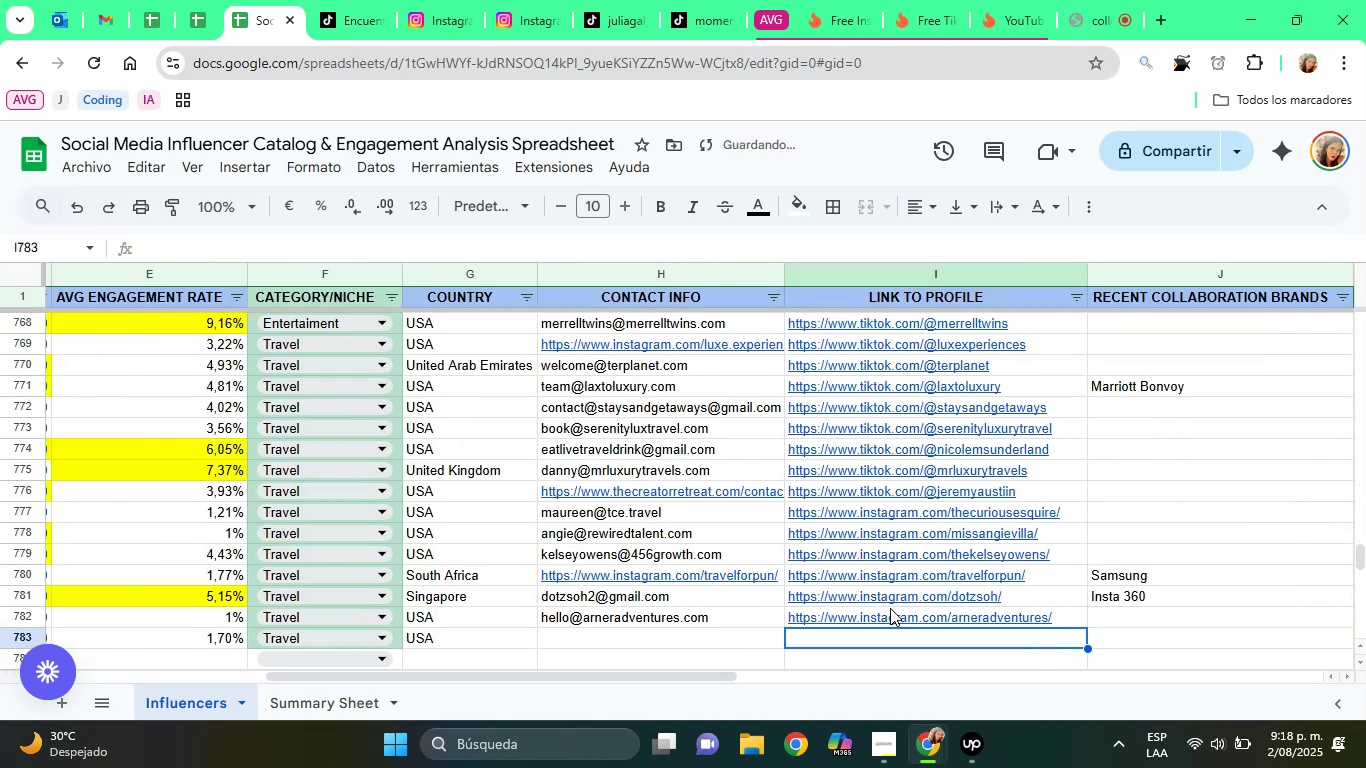 
key(ArrowLeft)
 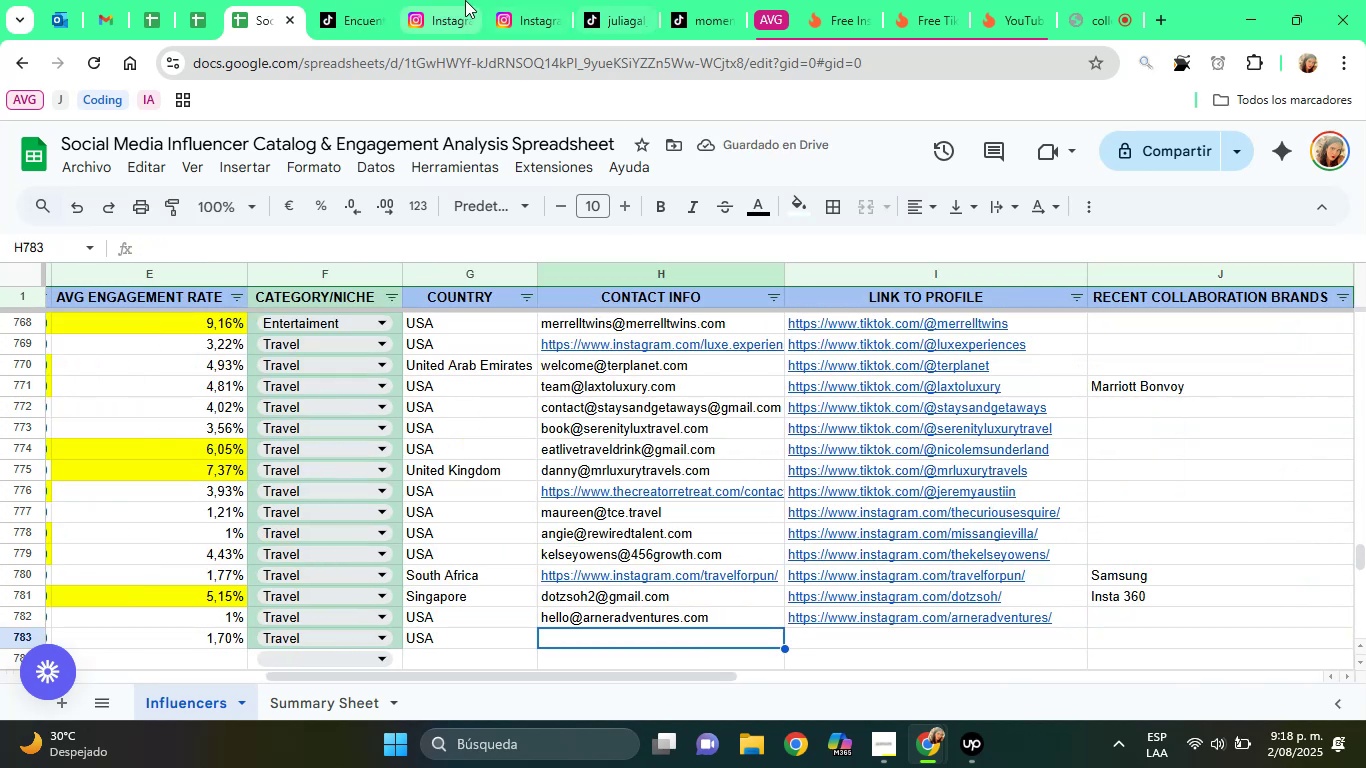 
left_click([465, 0])
 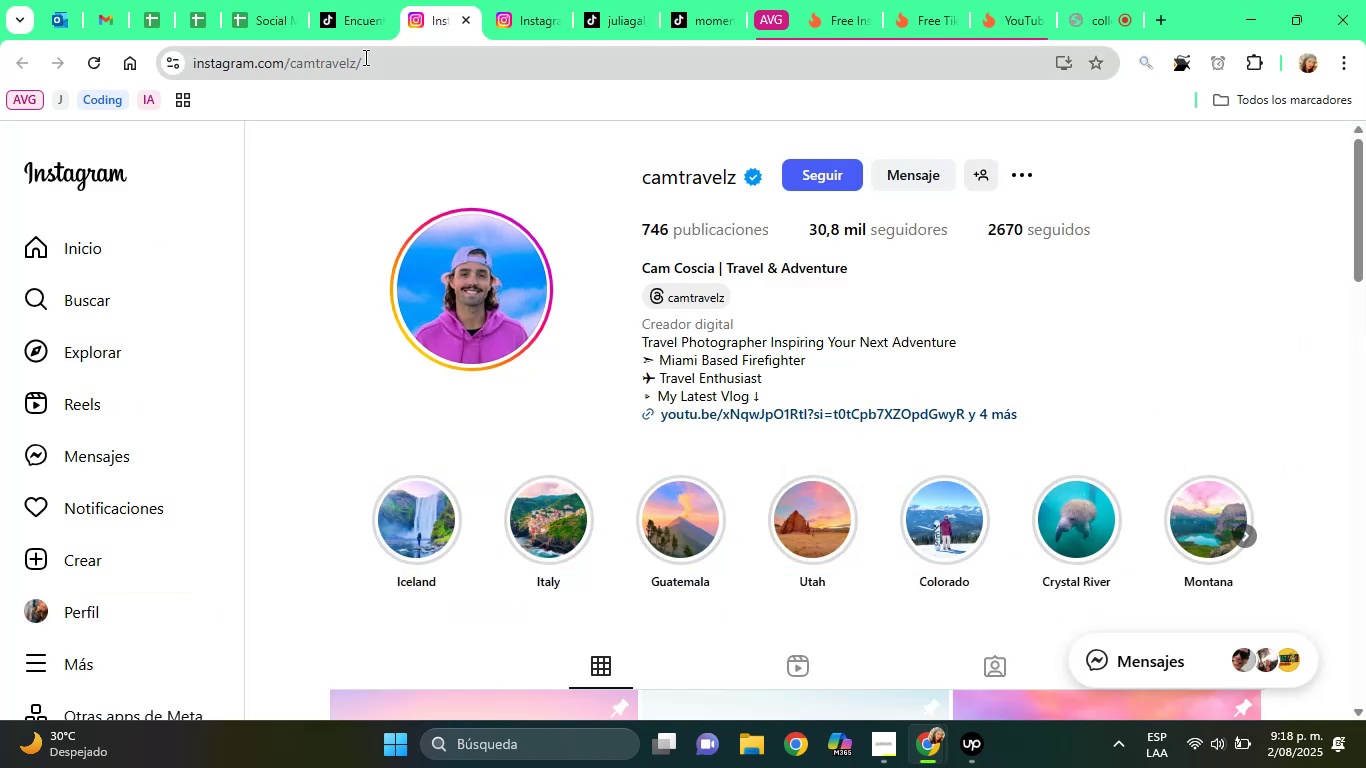 
left_click([364, 57])
 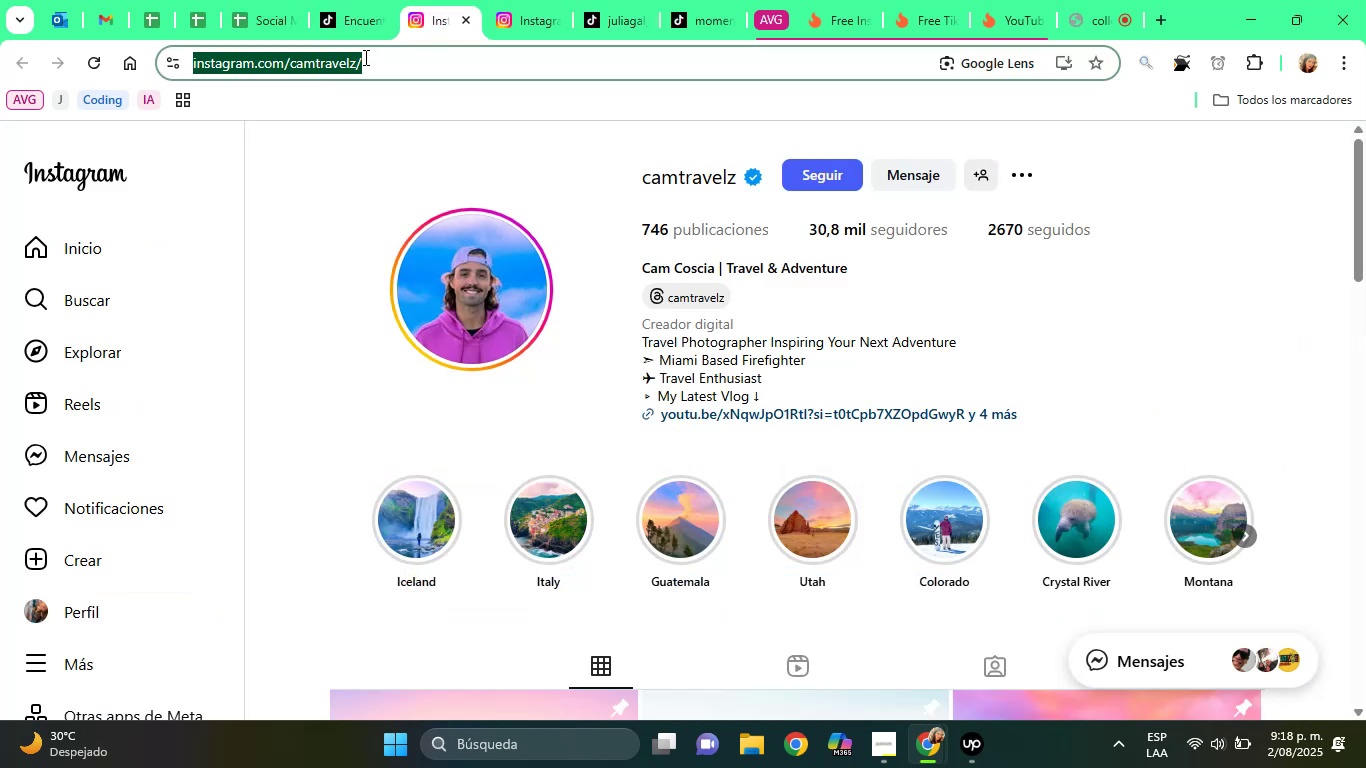 
right_click([364, 57])
 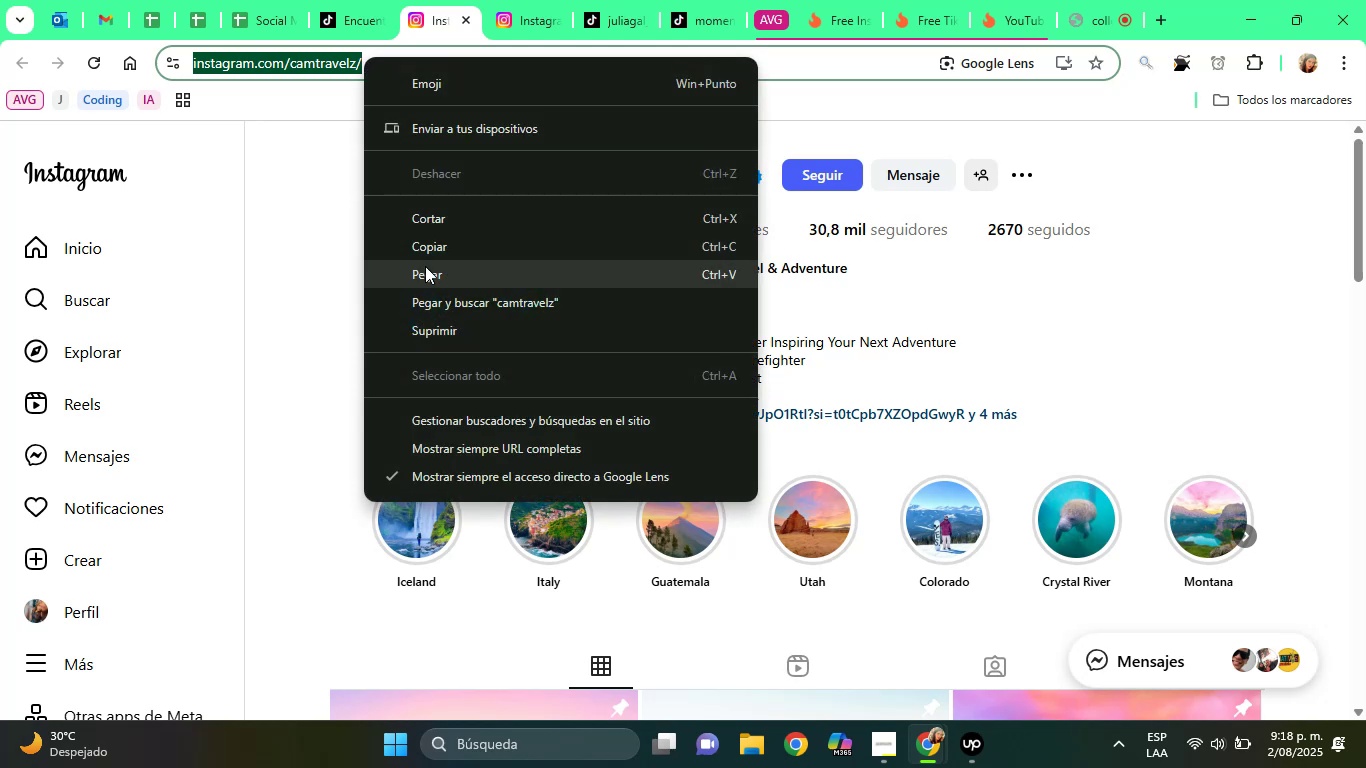 
left_click_drag(start_coordinate=[425, 266], to_coordinate=[427, 250])
 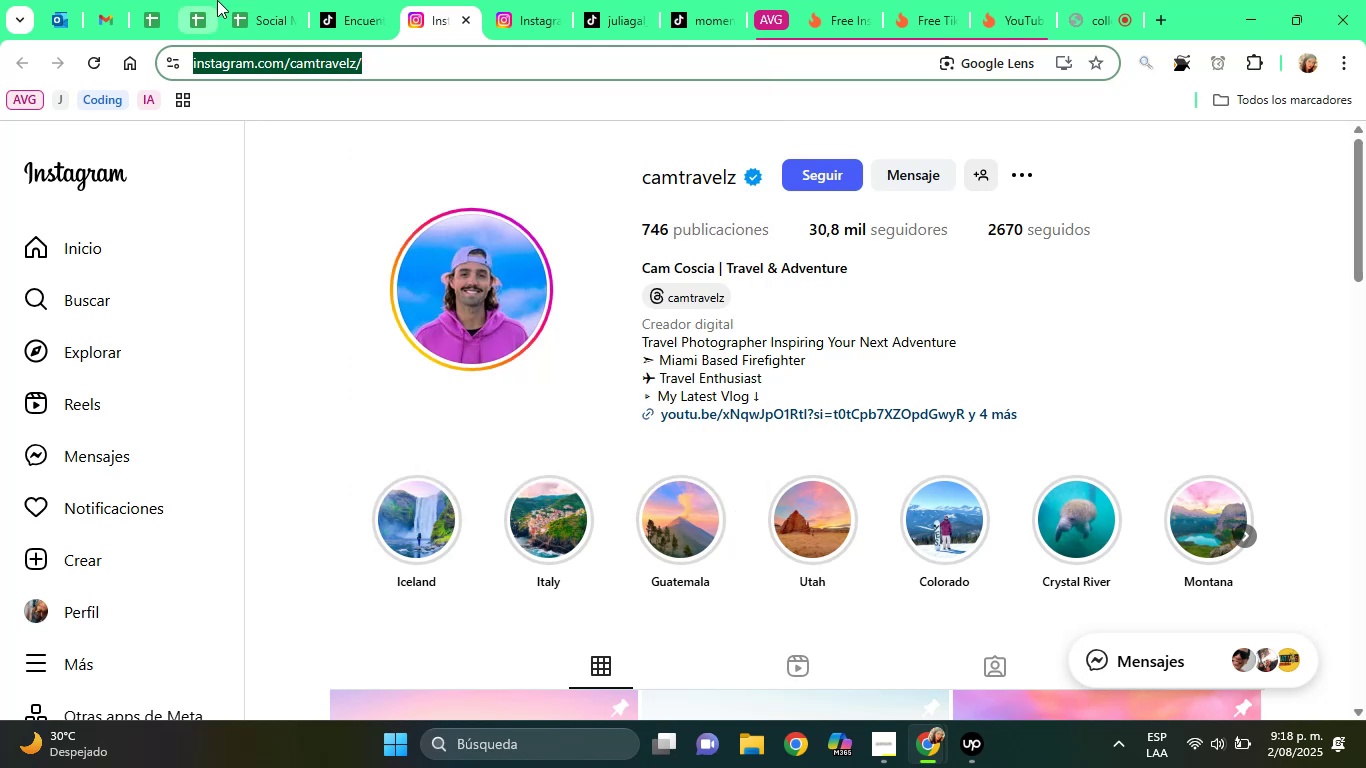 
left_click([217, 0])
 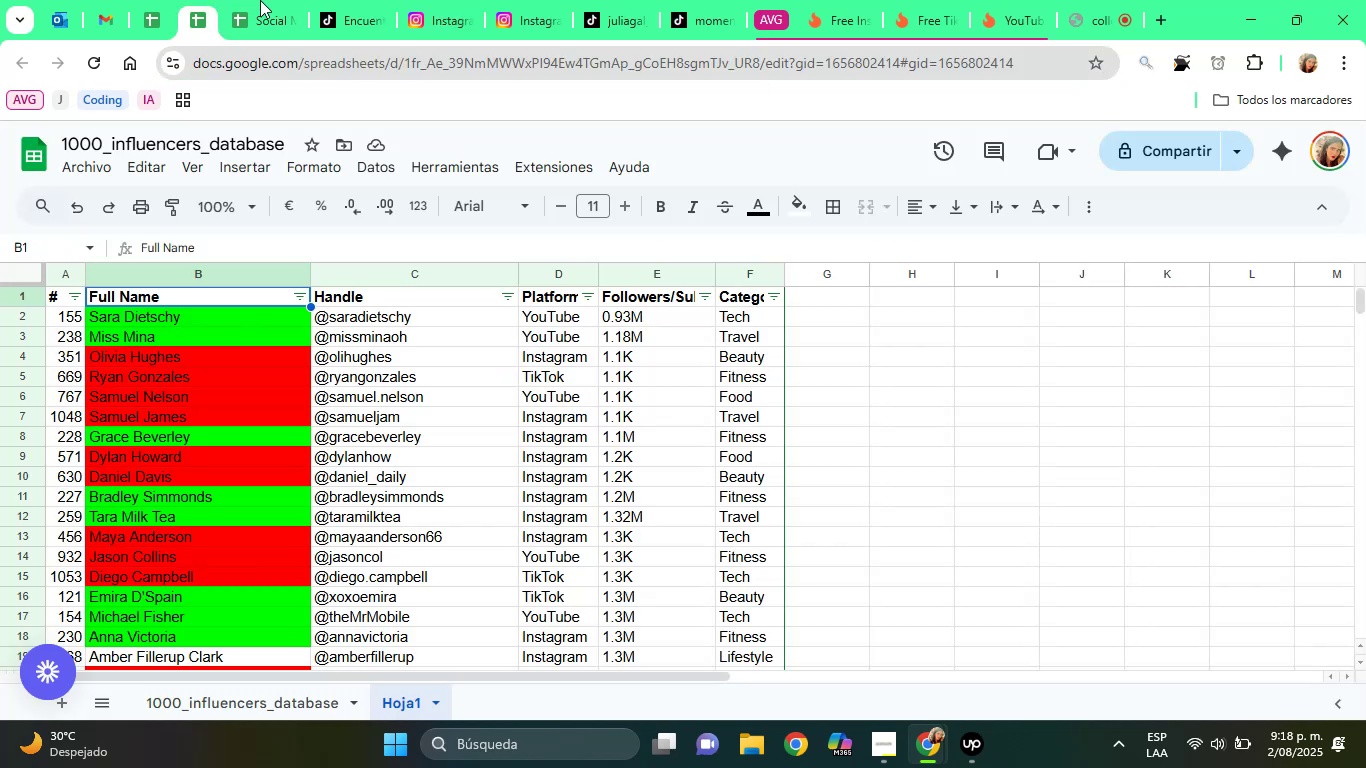 
left_click([260, 0])
 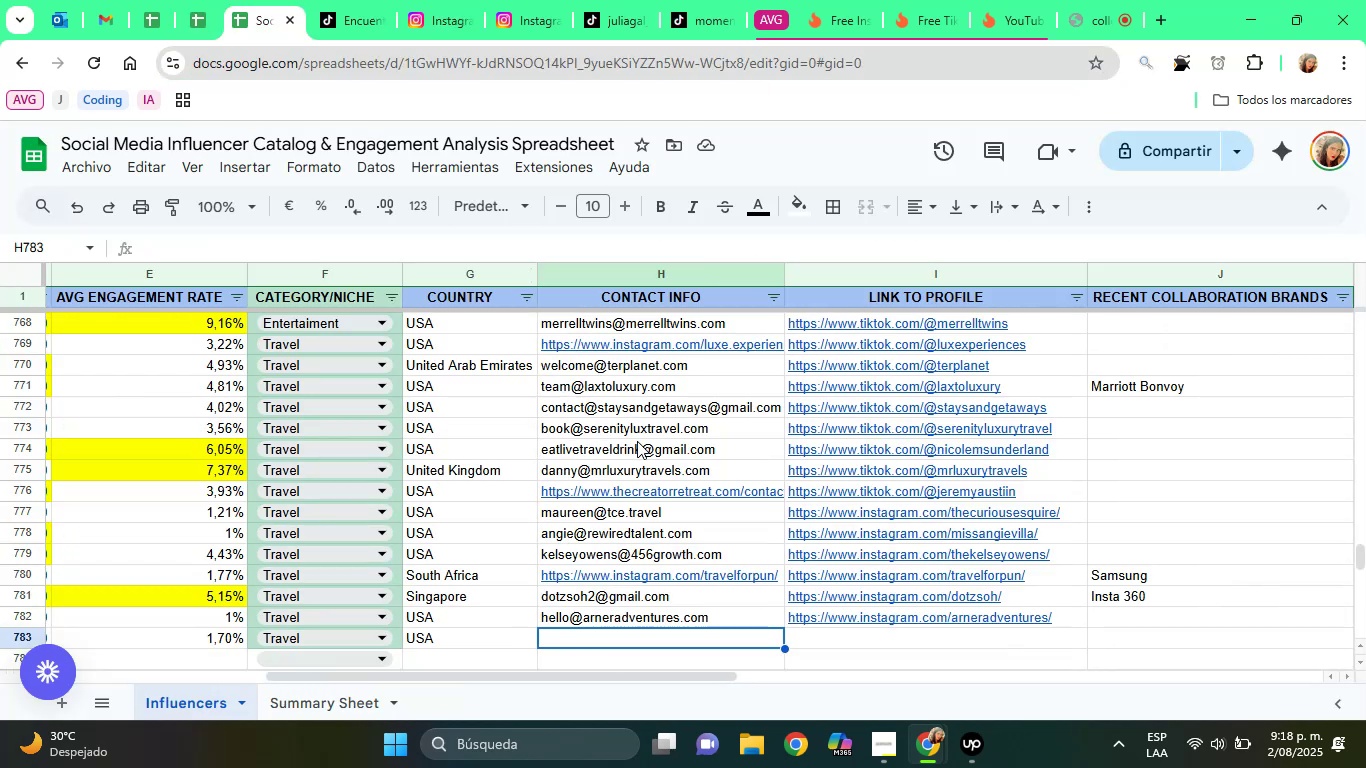 
left_click([637, 441])
 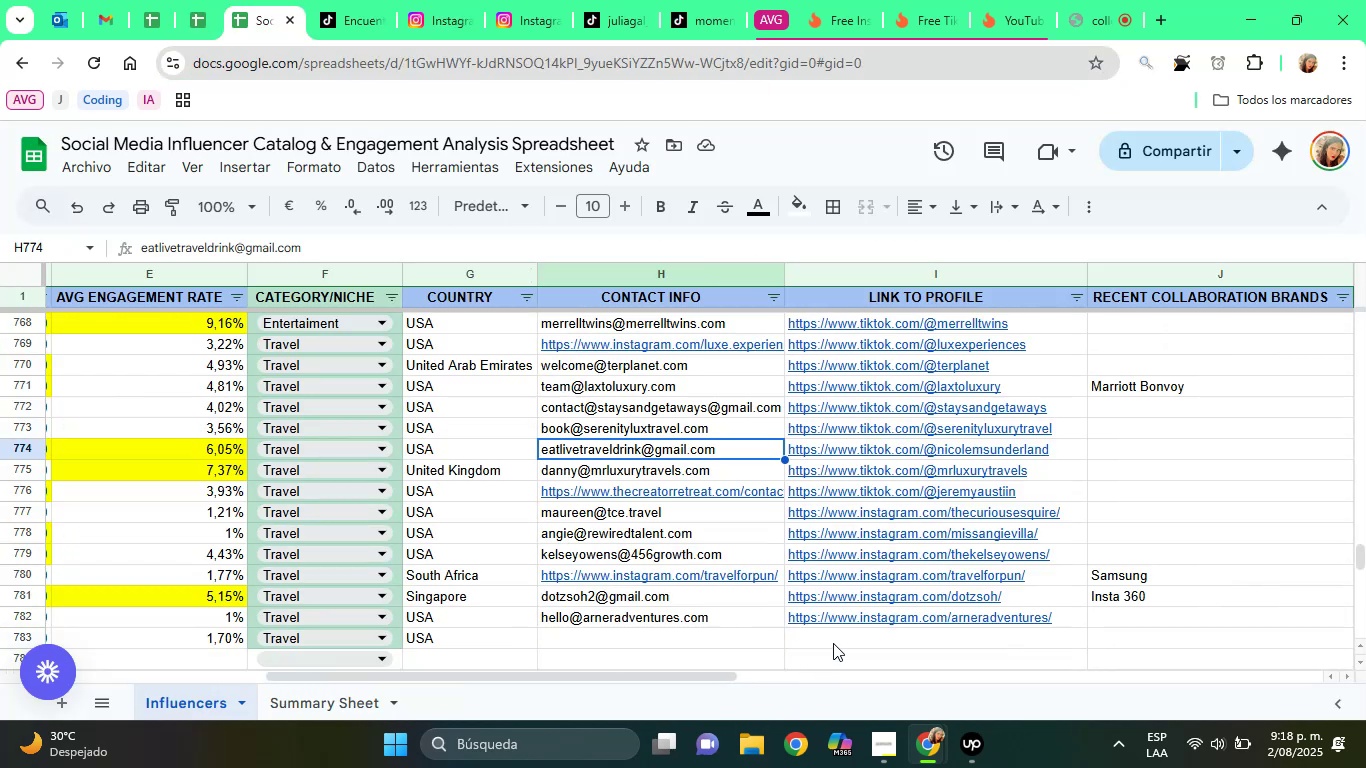 
left_click([833, 643])
 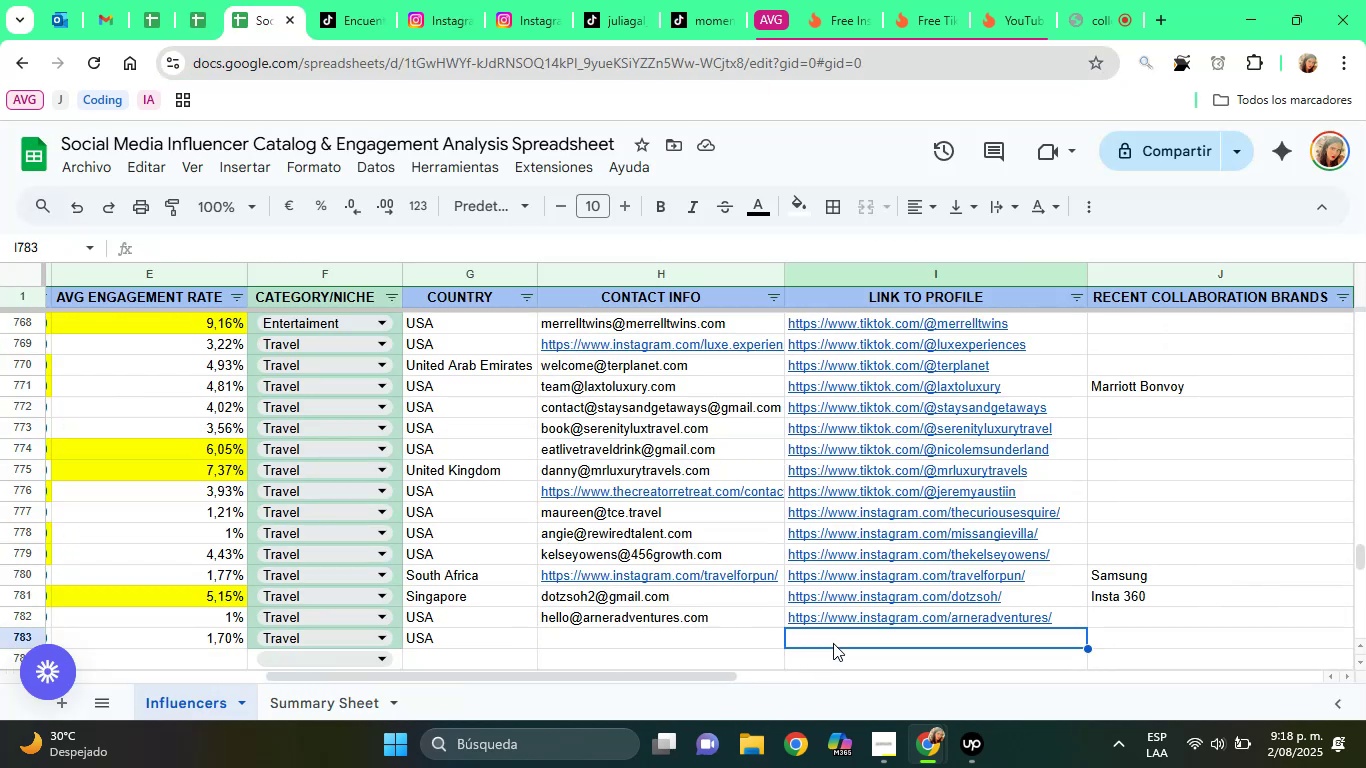 
right_click([833, 643])
 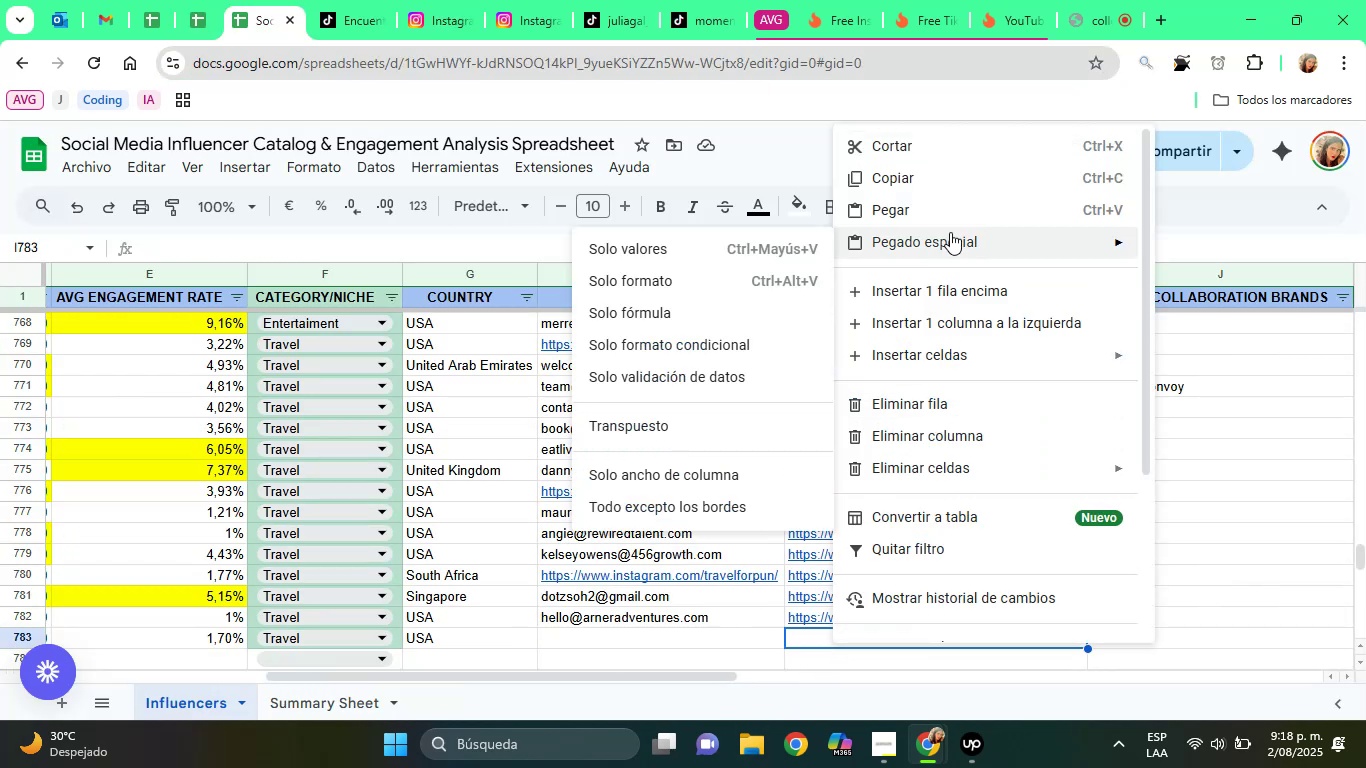 
left_click([944, 209])
 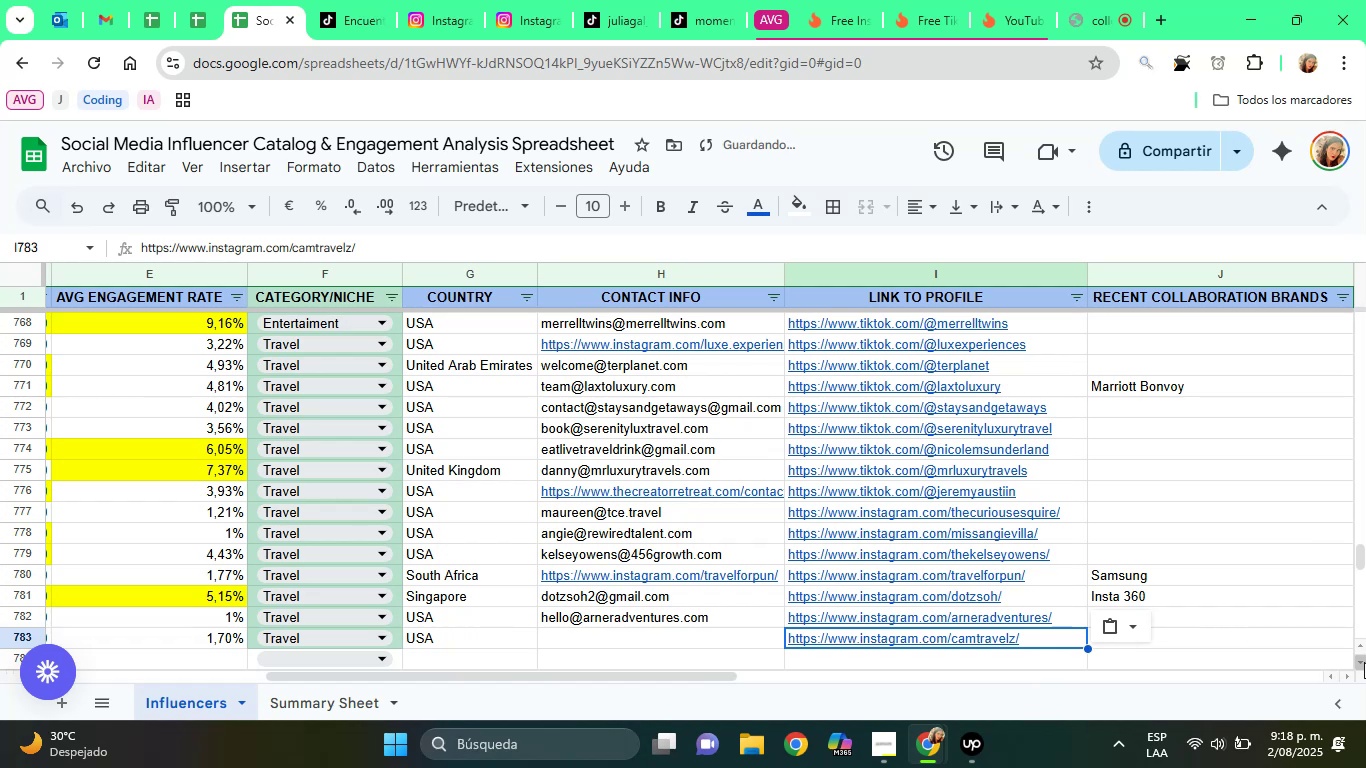 
left_click([1364, 662])
 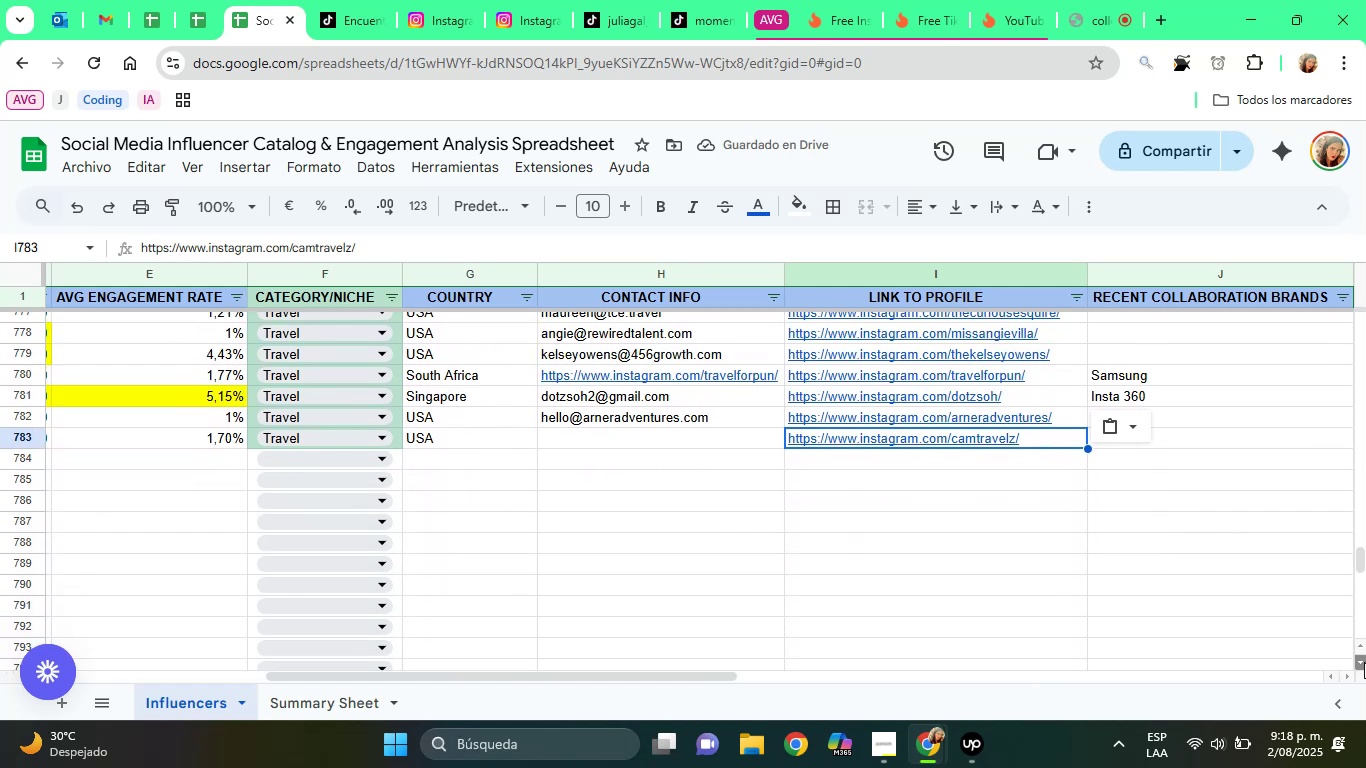 
left_click([1364, 662])
 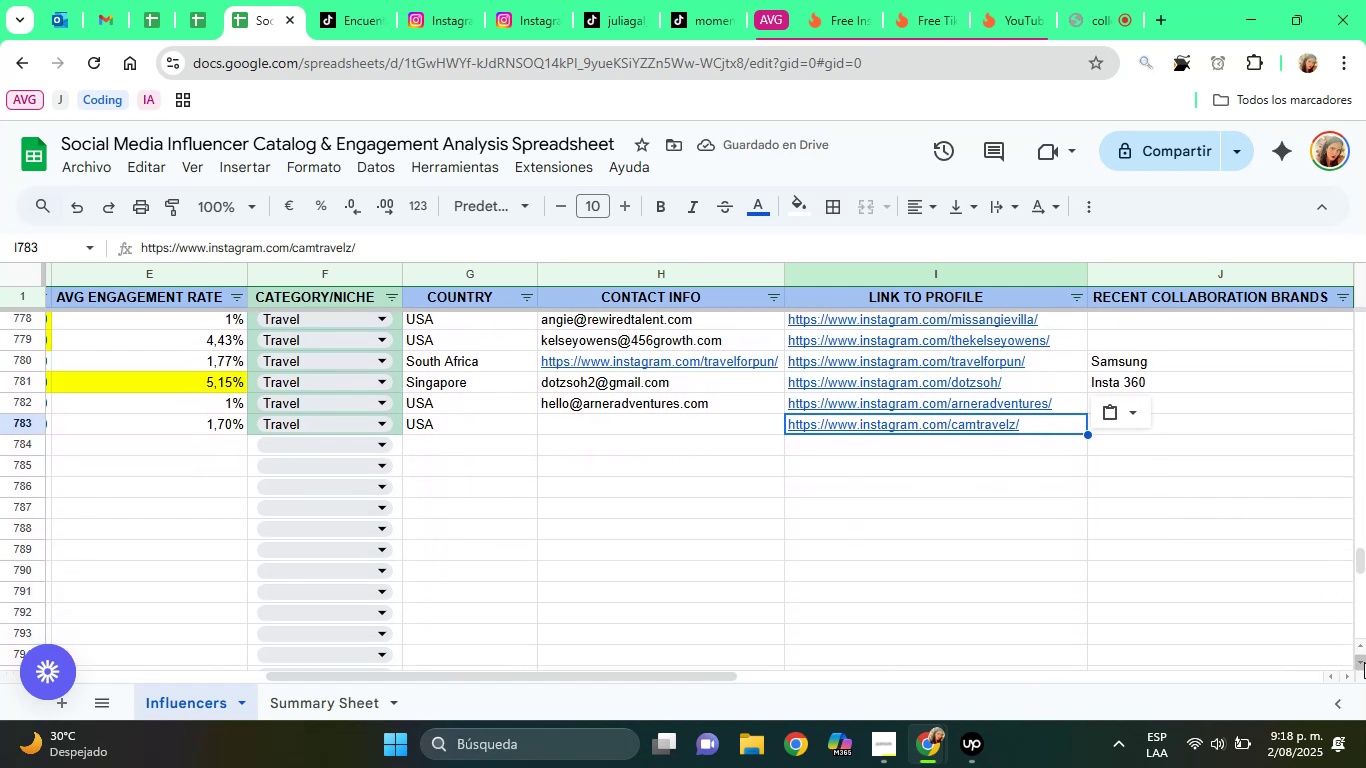 
left_click([1364, 662])
 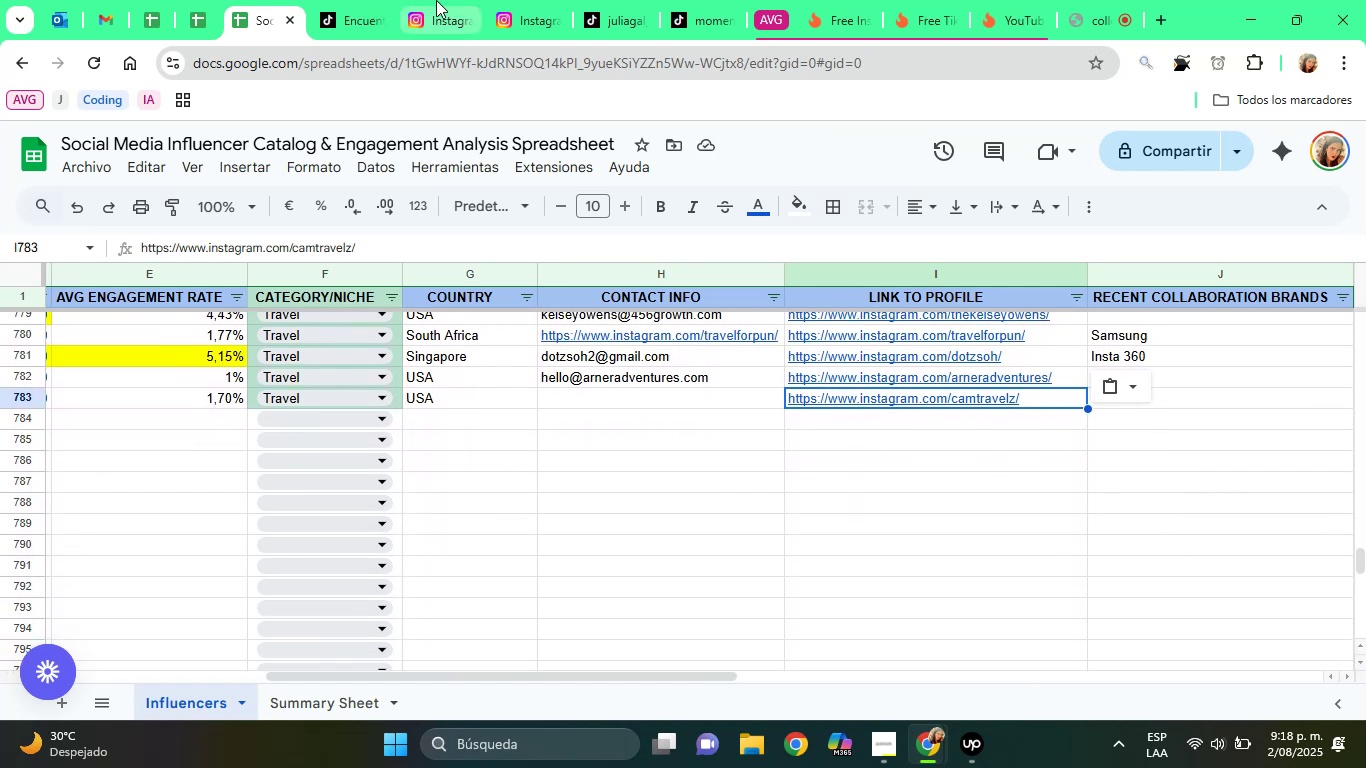 
wait(5.59)
 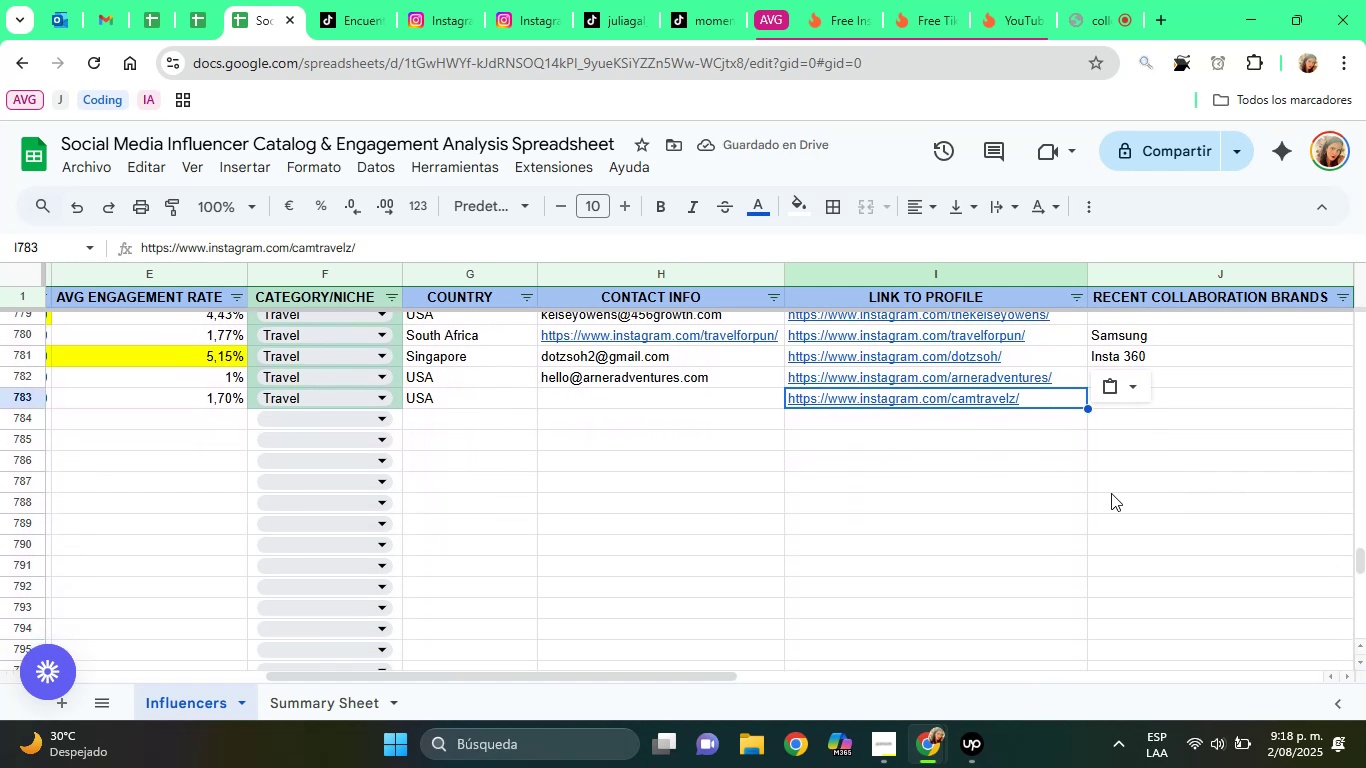 
left_click([615, 0])
 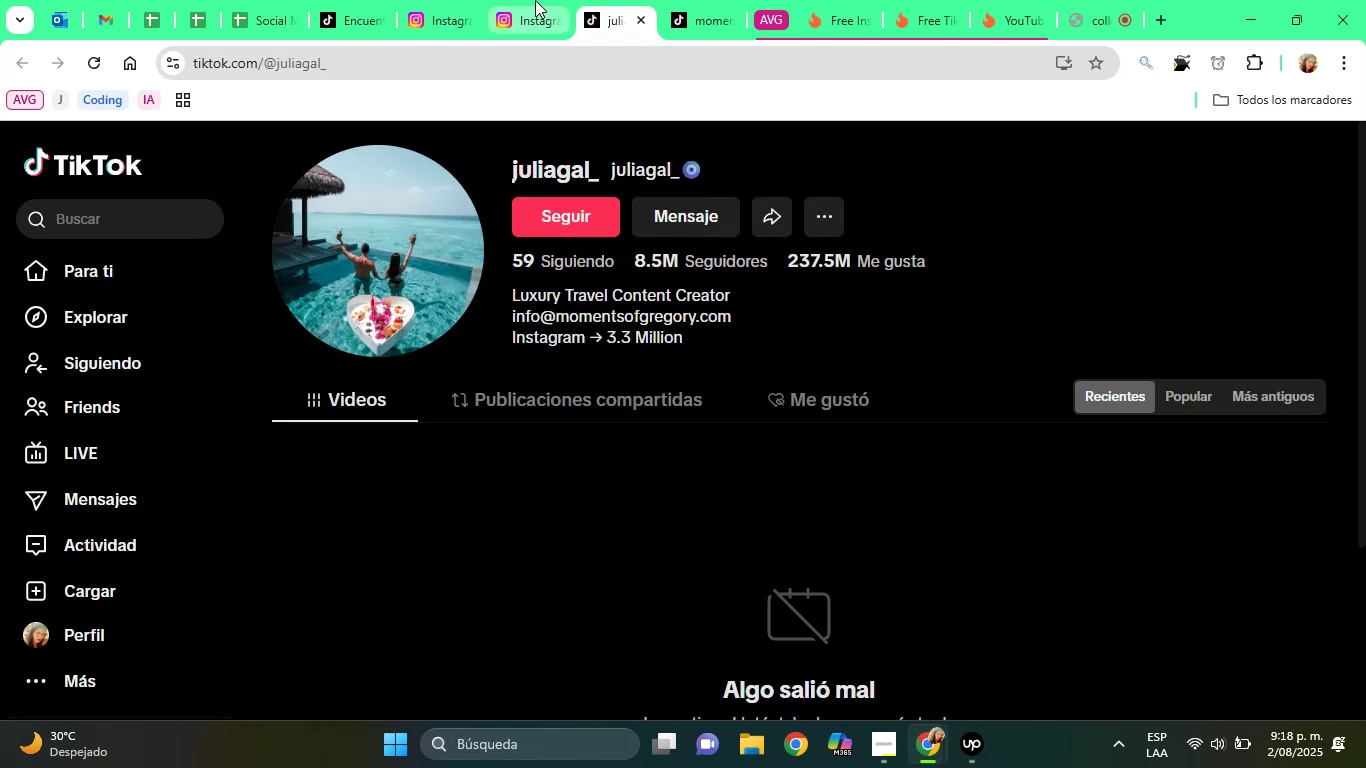 
left_click([535, 0])
 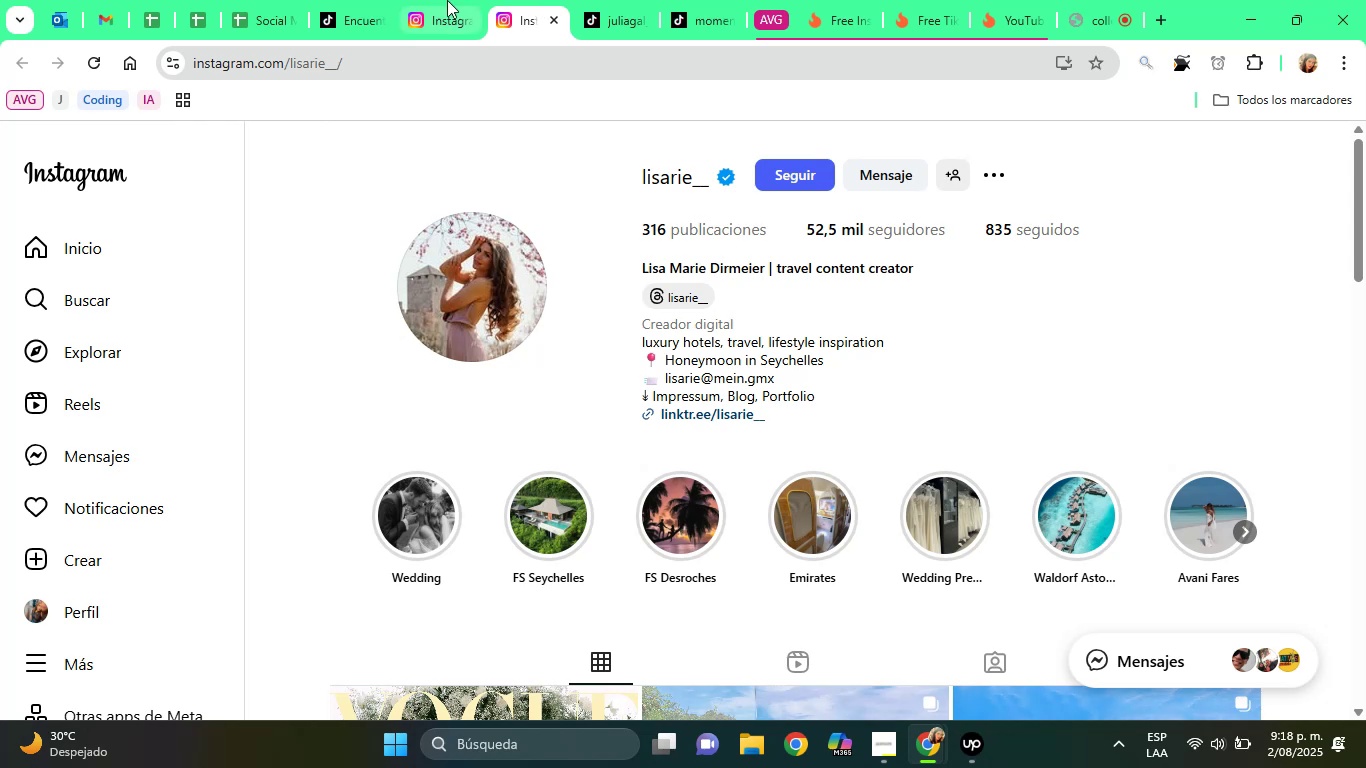 
left_click([445, 0])
 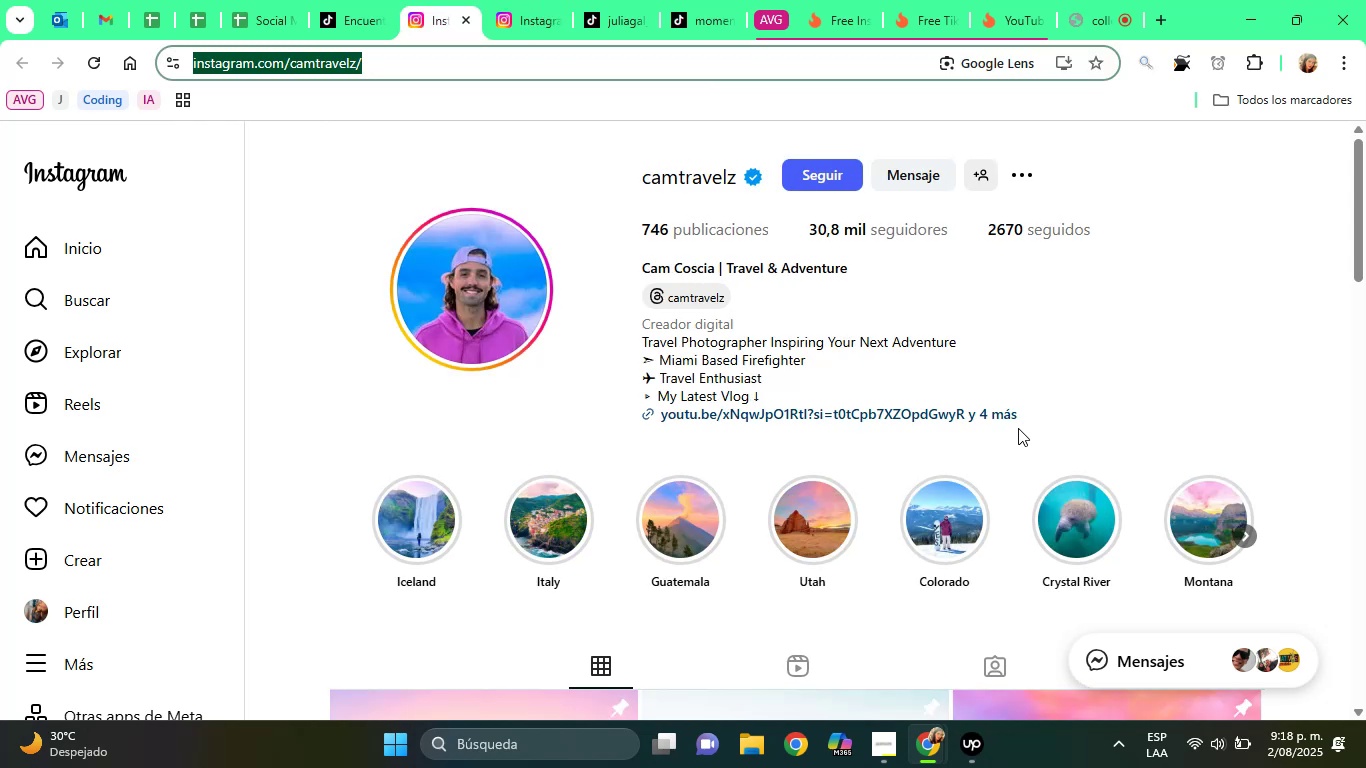 
left_click([1013, 420])
 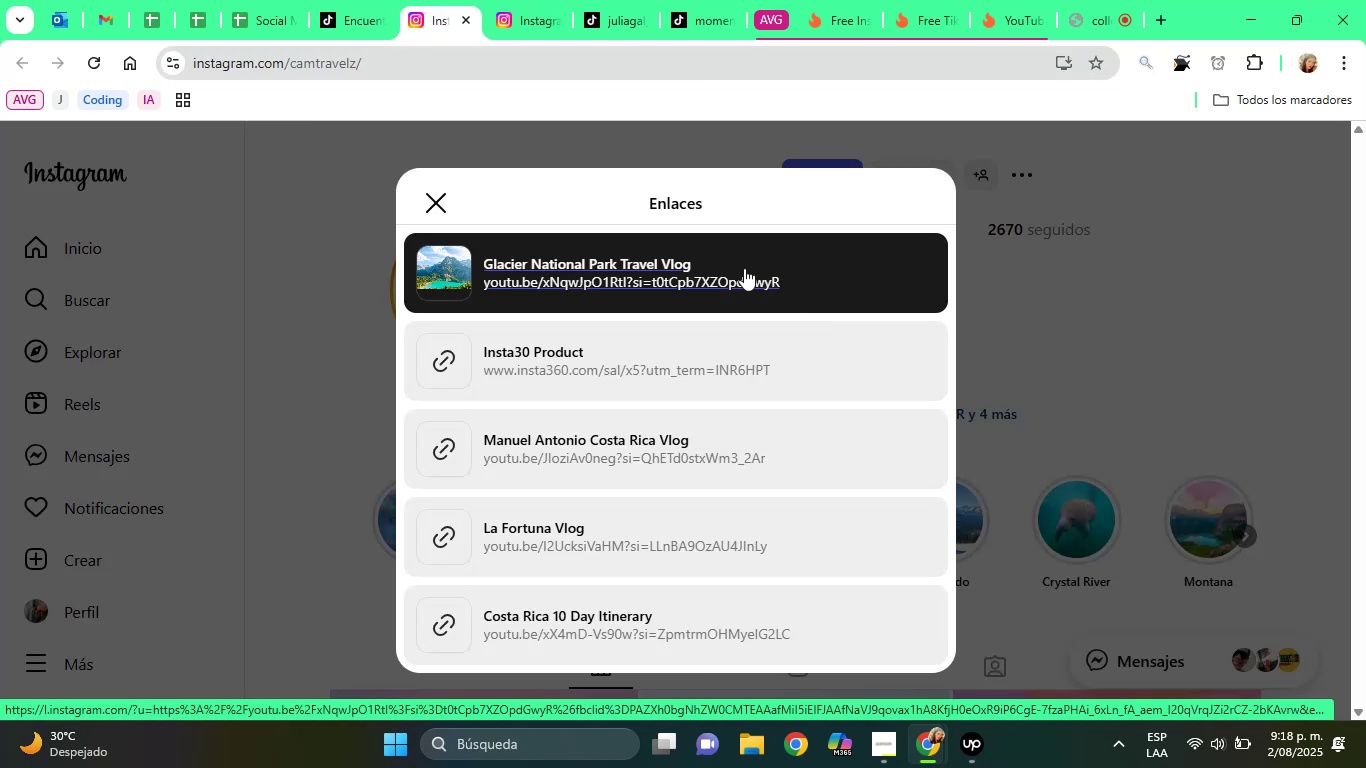 
wait(8.65)
 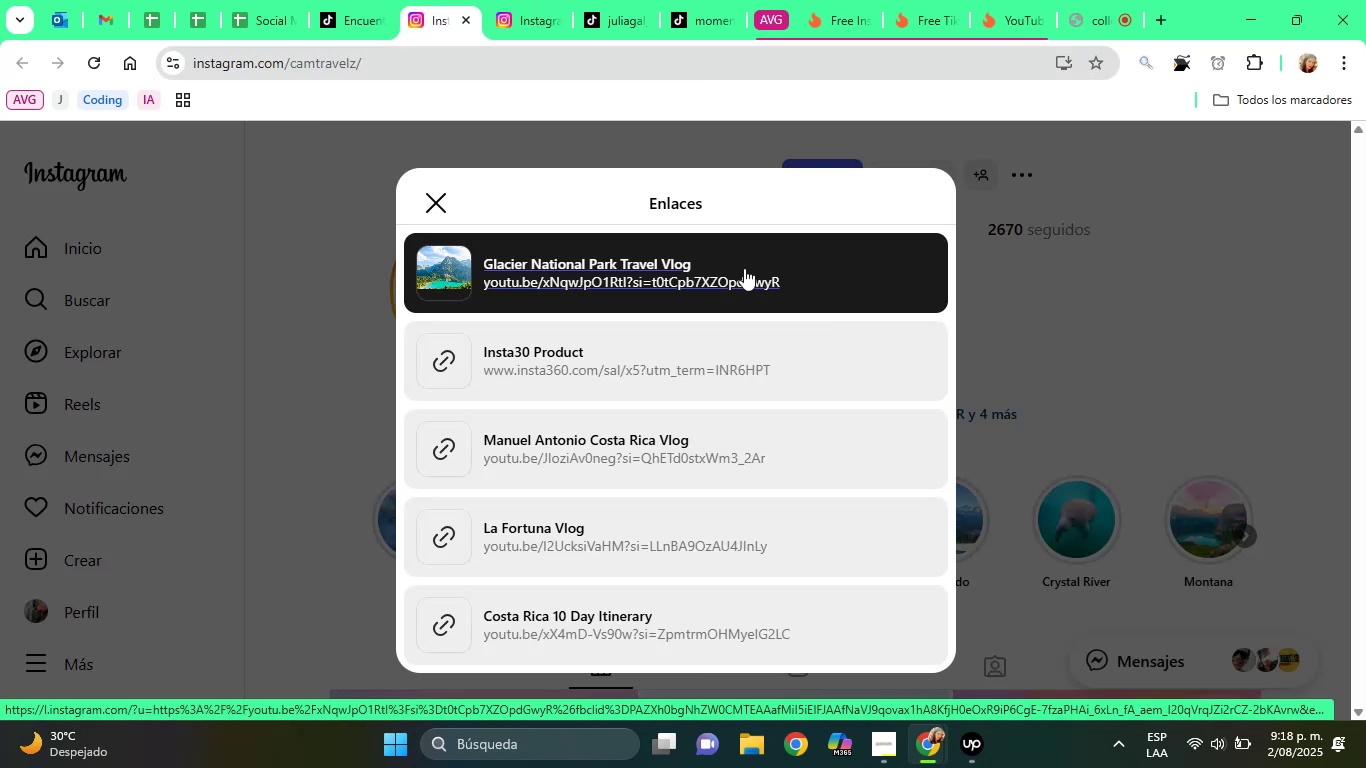 
right_click([594, 287])
 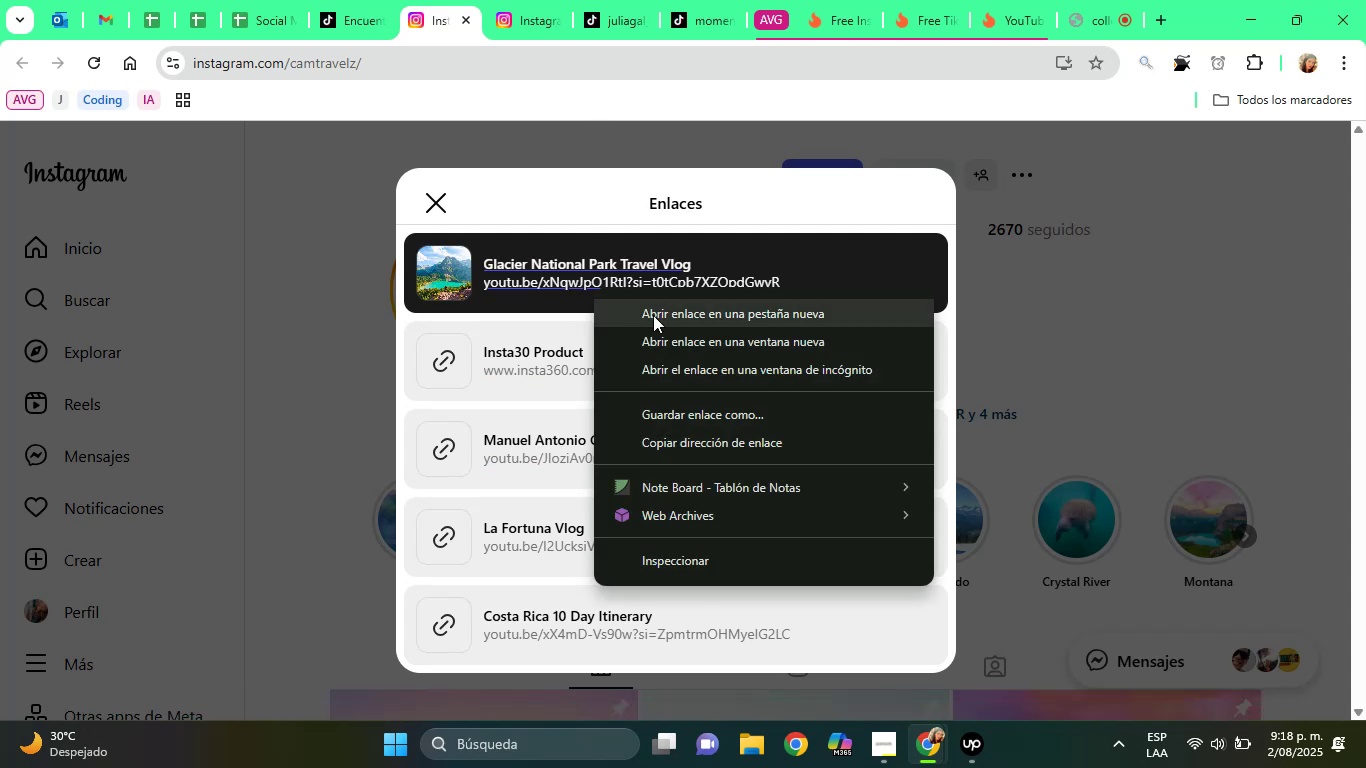 
left_click([653, 315])
 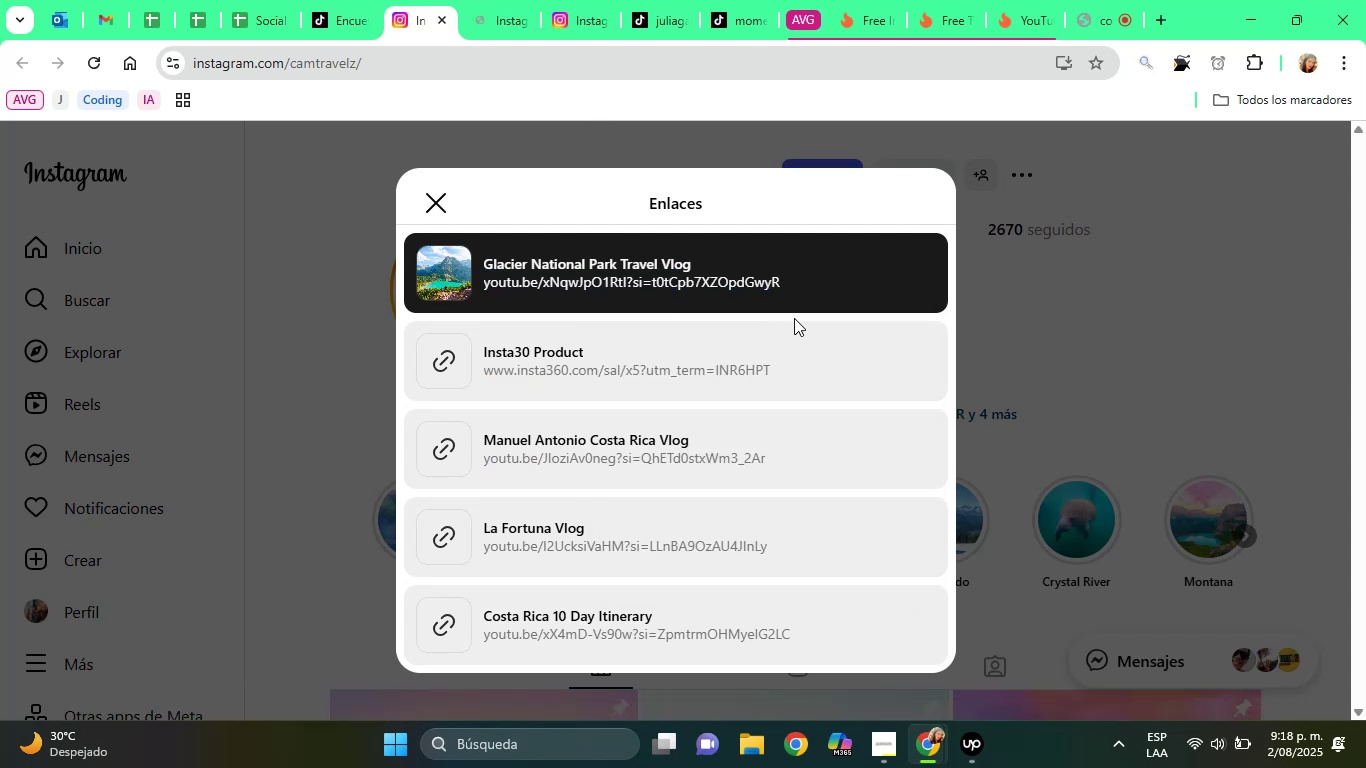 
left_click([1185, 317])
 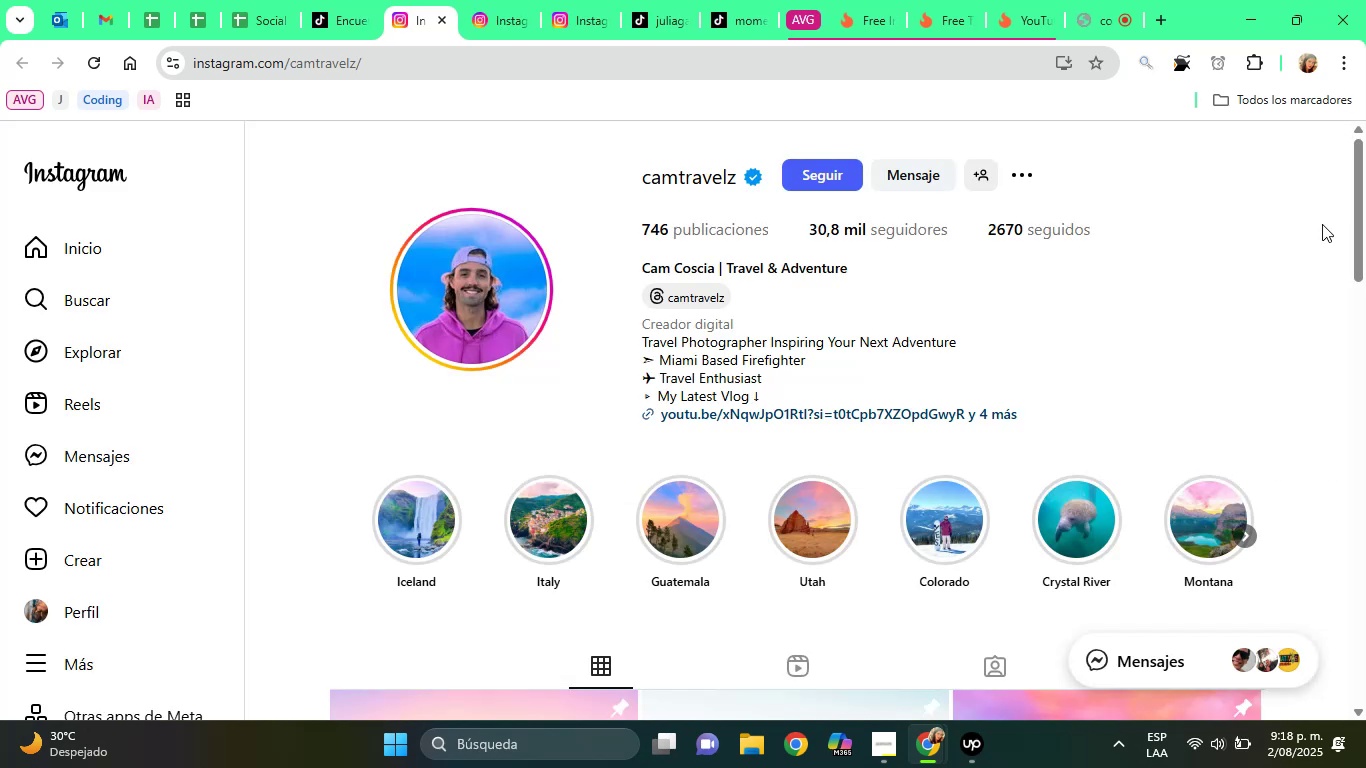 
left_click_drag(start_coordinate=[1365, 233], to_coordinate=[1363, 767])
 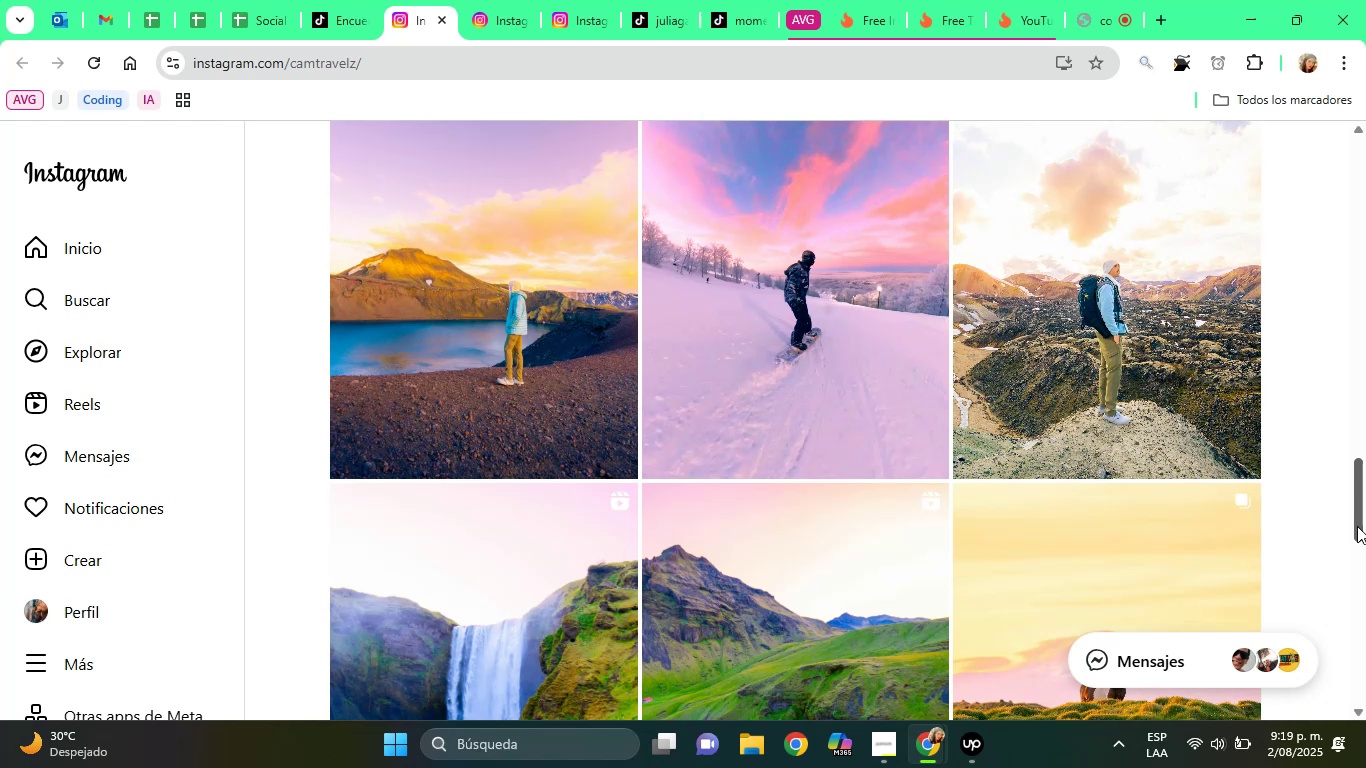 
left_click_drag(start_coordinate=[1365, 496], to_coordinate=[1365, 40])
 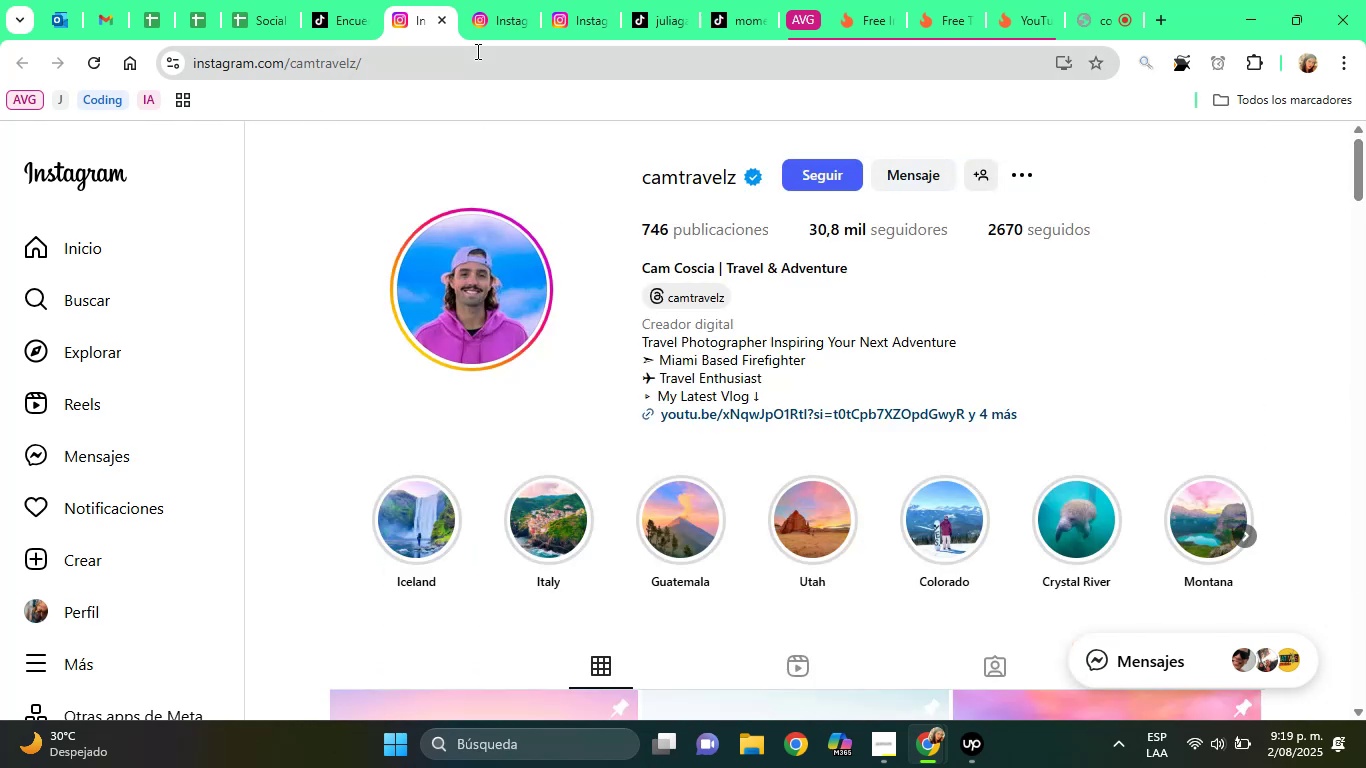 
left_click([496, 0])
 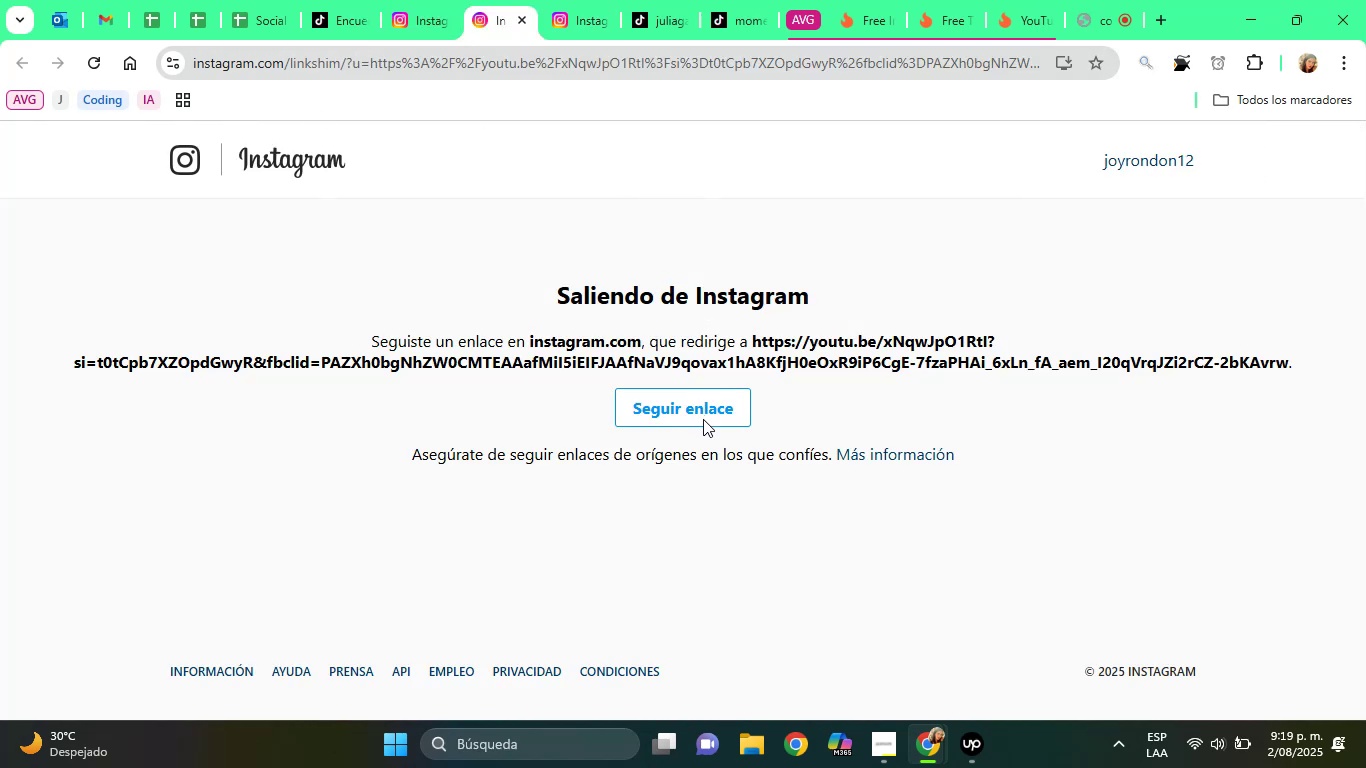 
left_click([703, 419])
 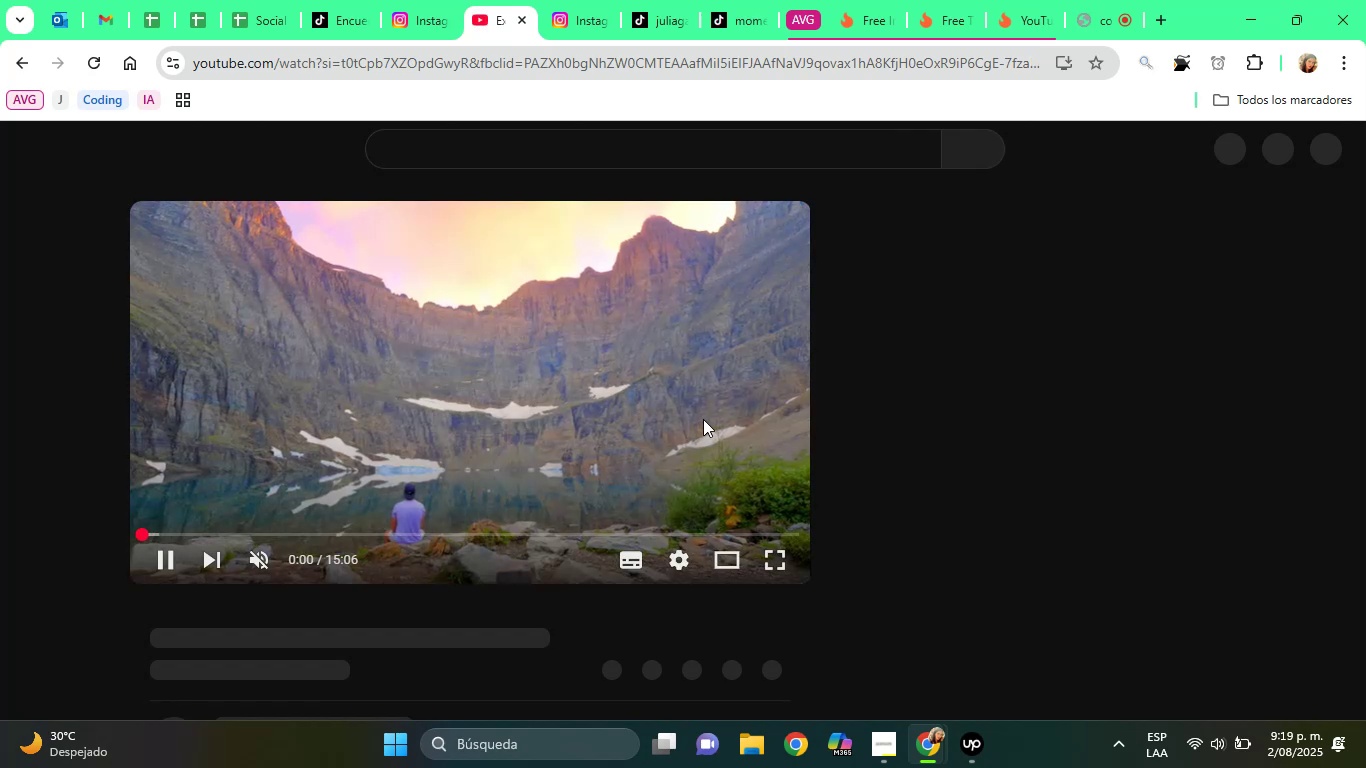 
wait(9.91)
 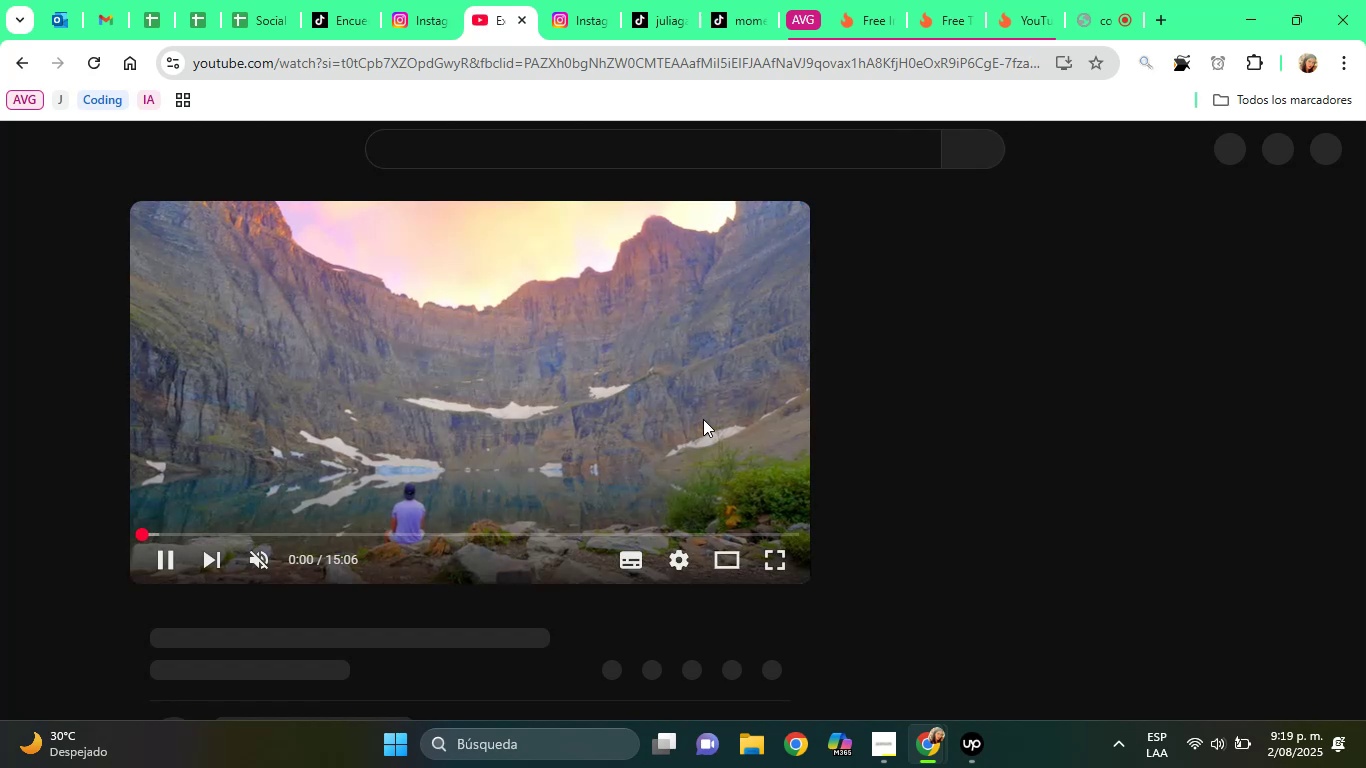 
left_click([211, 680])
 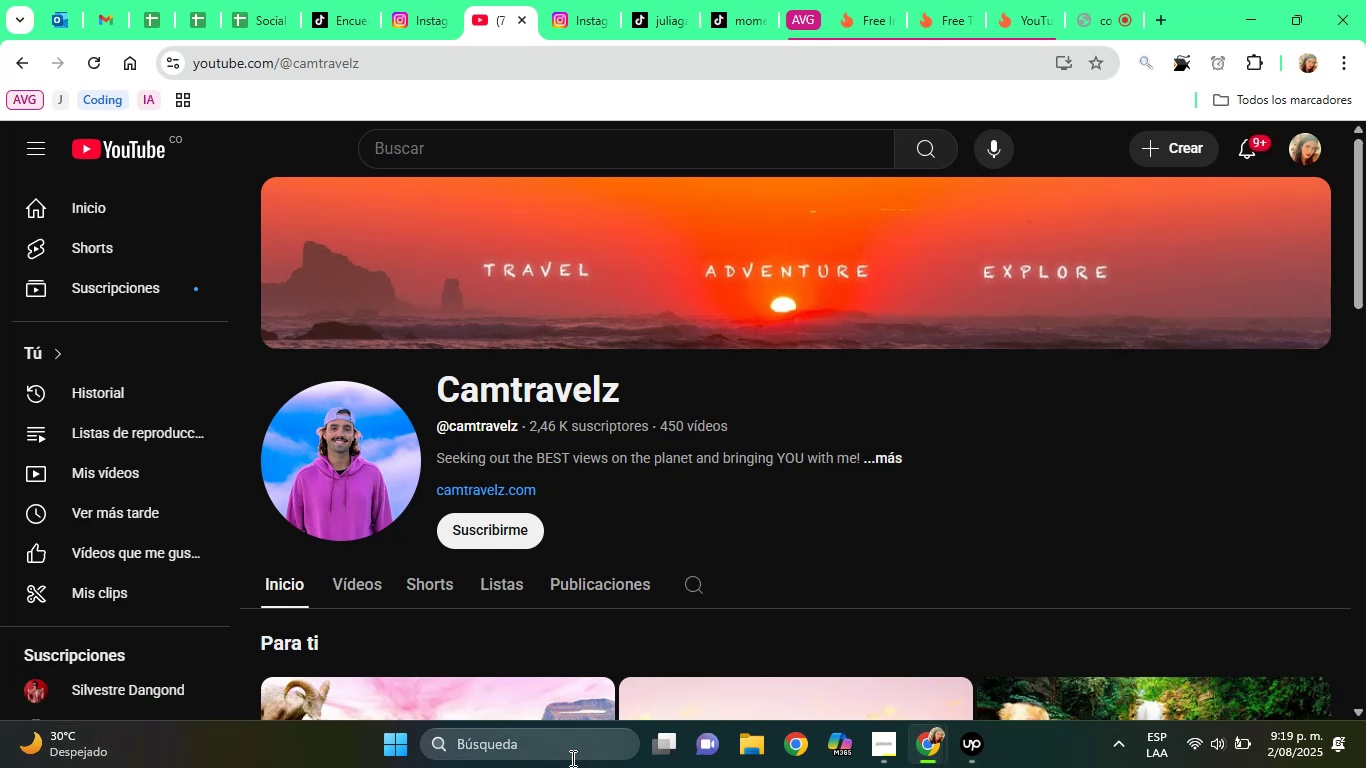 
wait(6.75)
 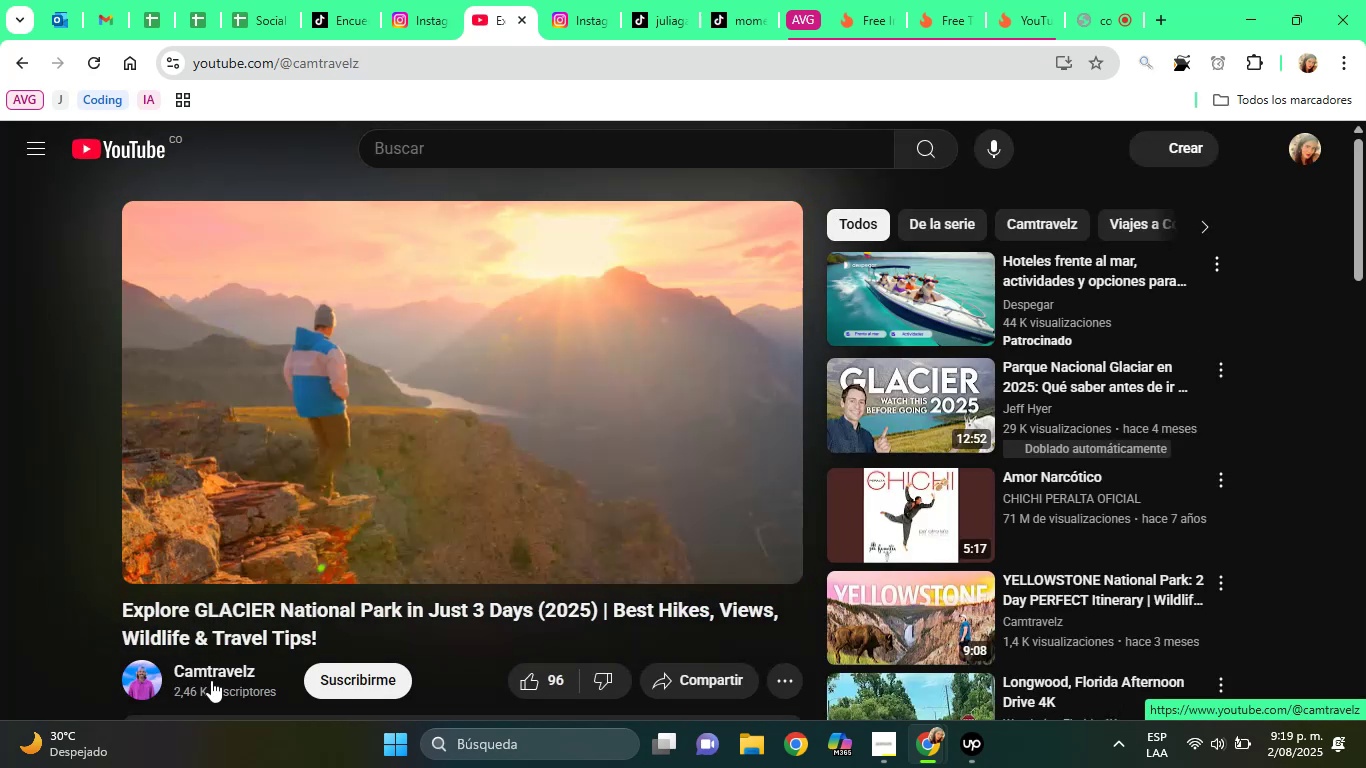 
left_click([898, 456])
 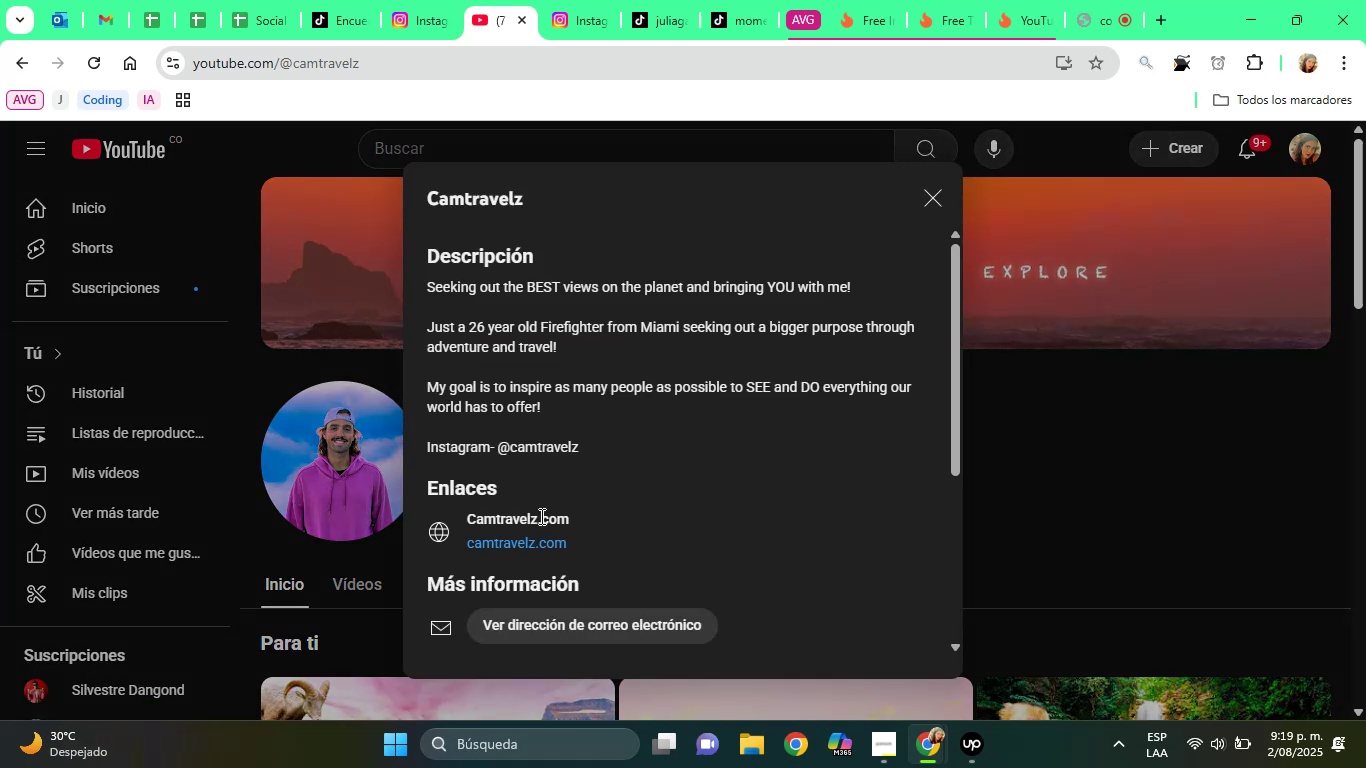 
right_click([520, 547])
 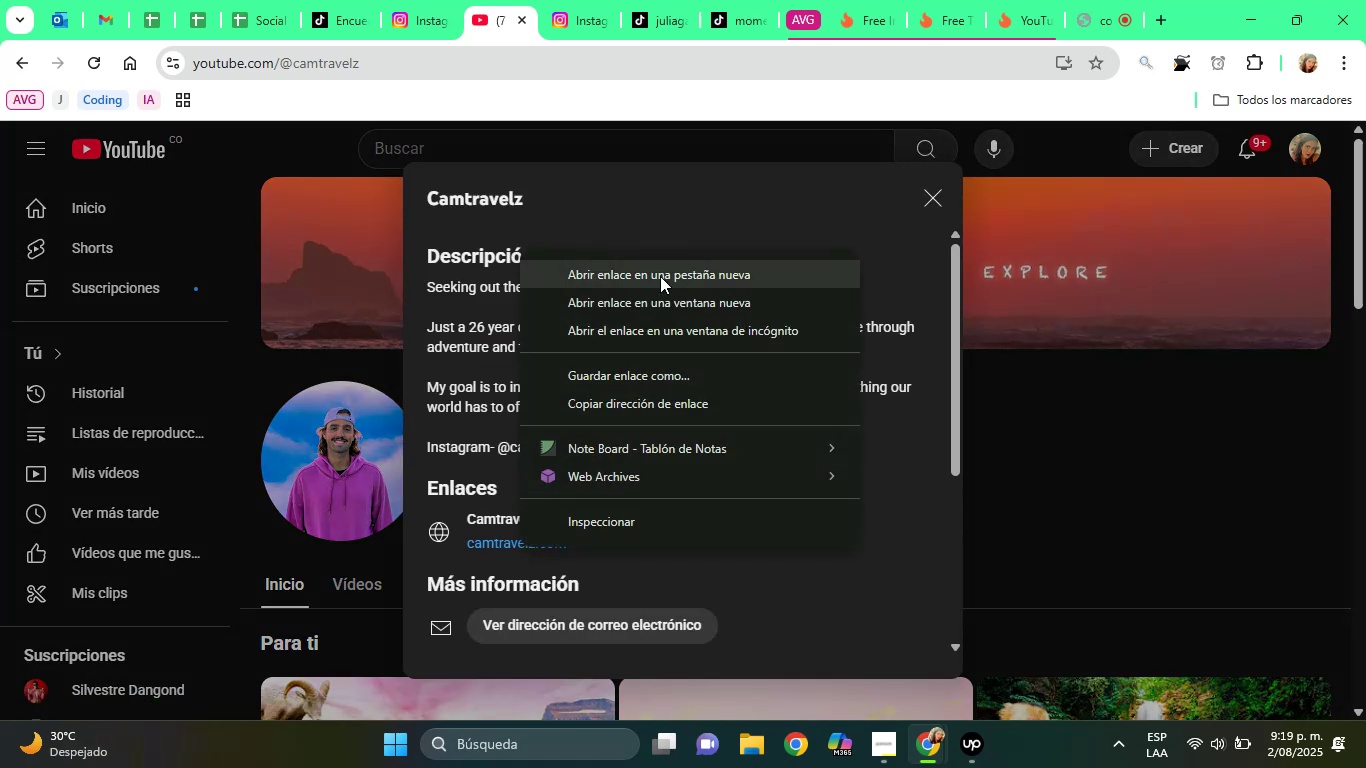 
left_click([660, 276])
 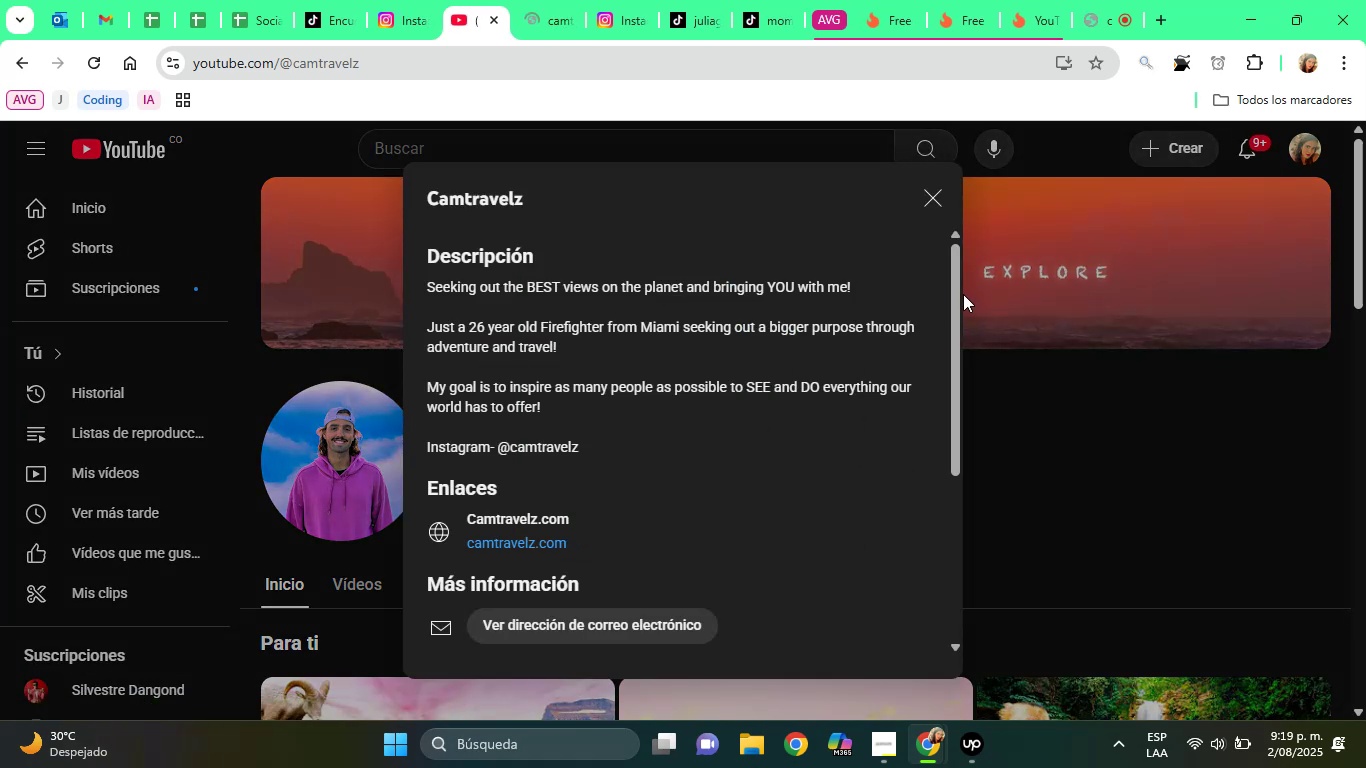 
left_click_drag(start_coordinate=[957, 294], to_coordinate=[953, 377])
 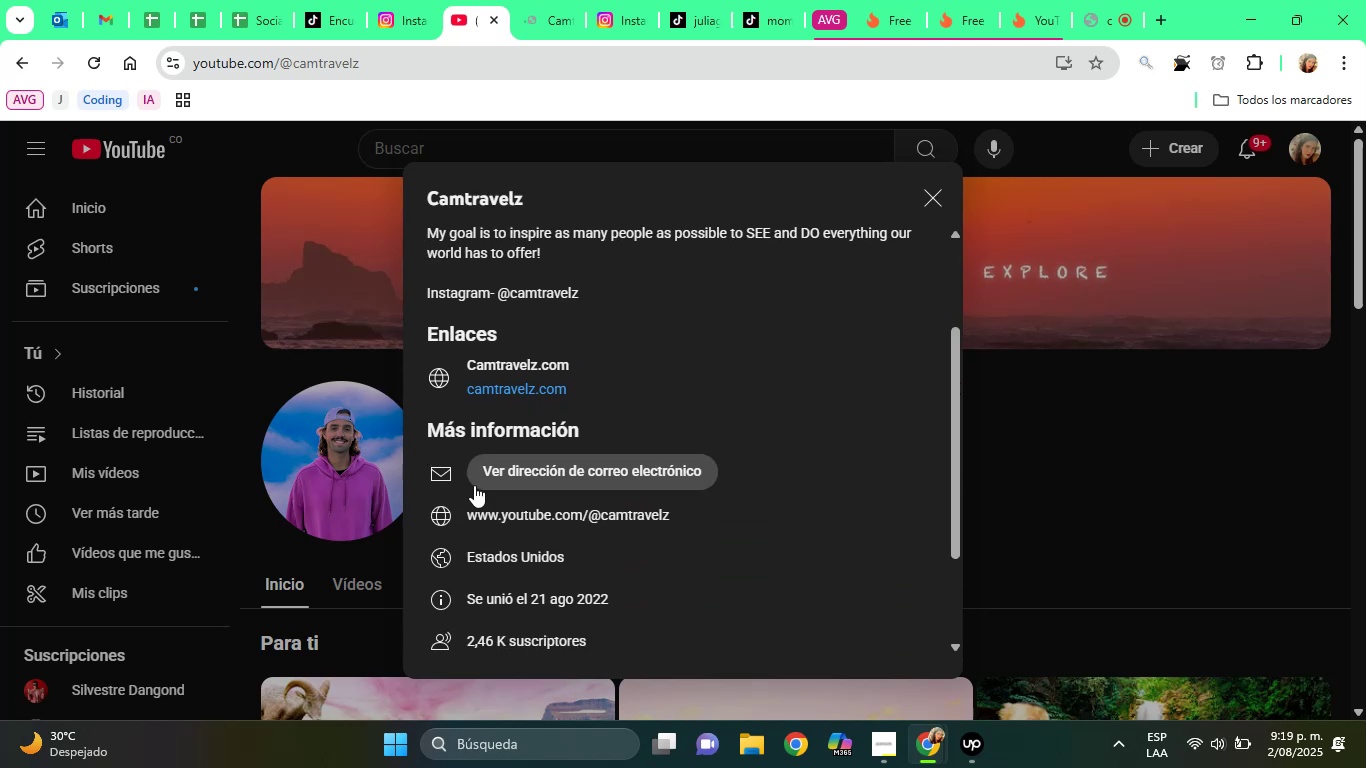 
left_click([474, 485])
 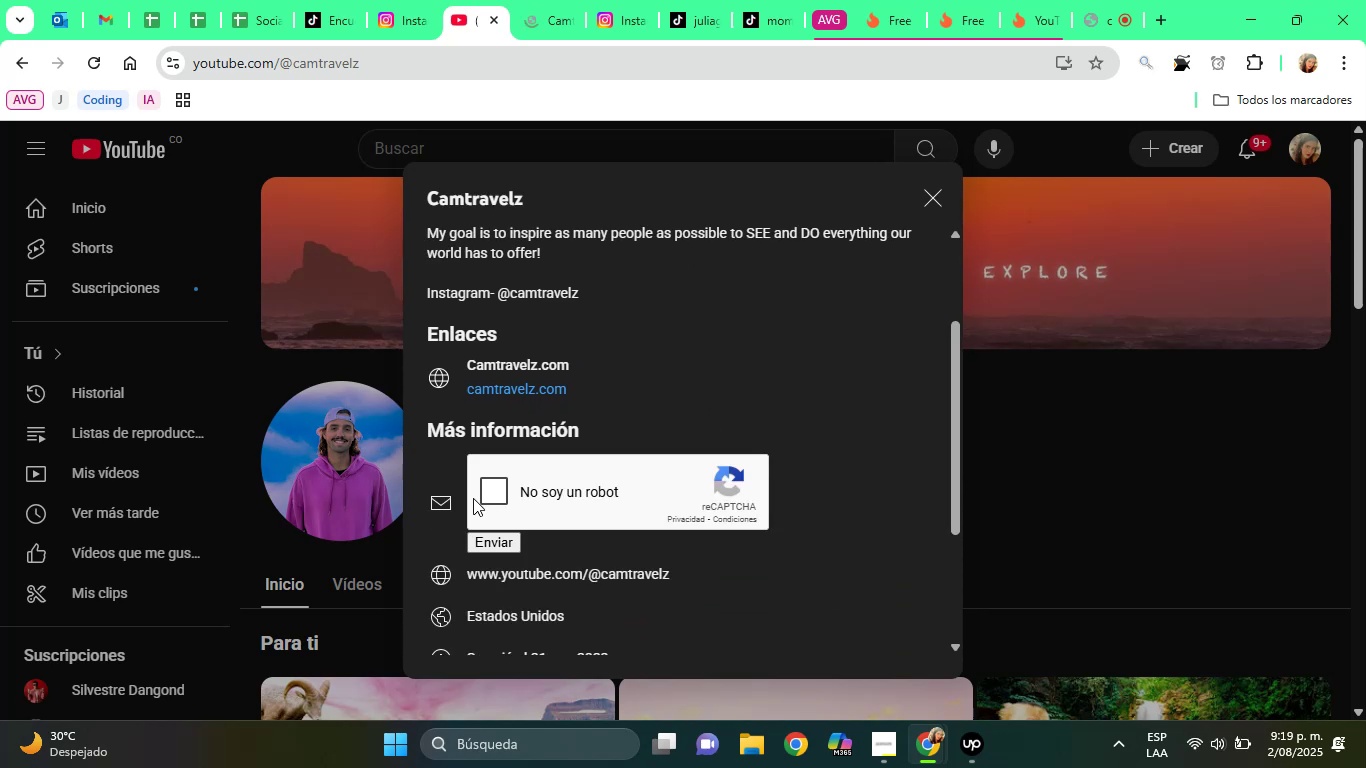 
left_click([485, 495])
 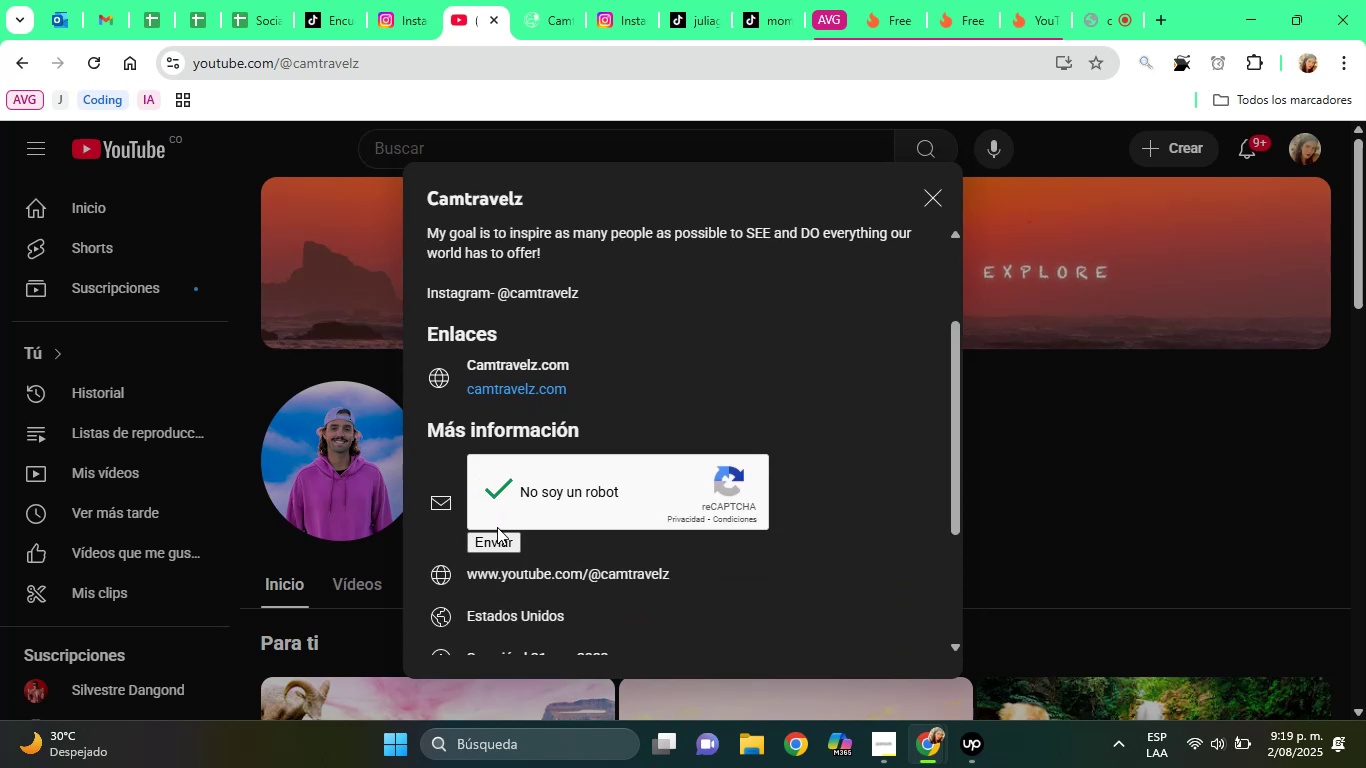 
left_click([497, 538])
 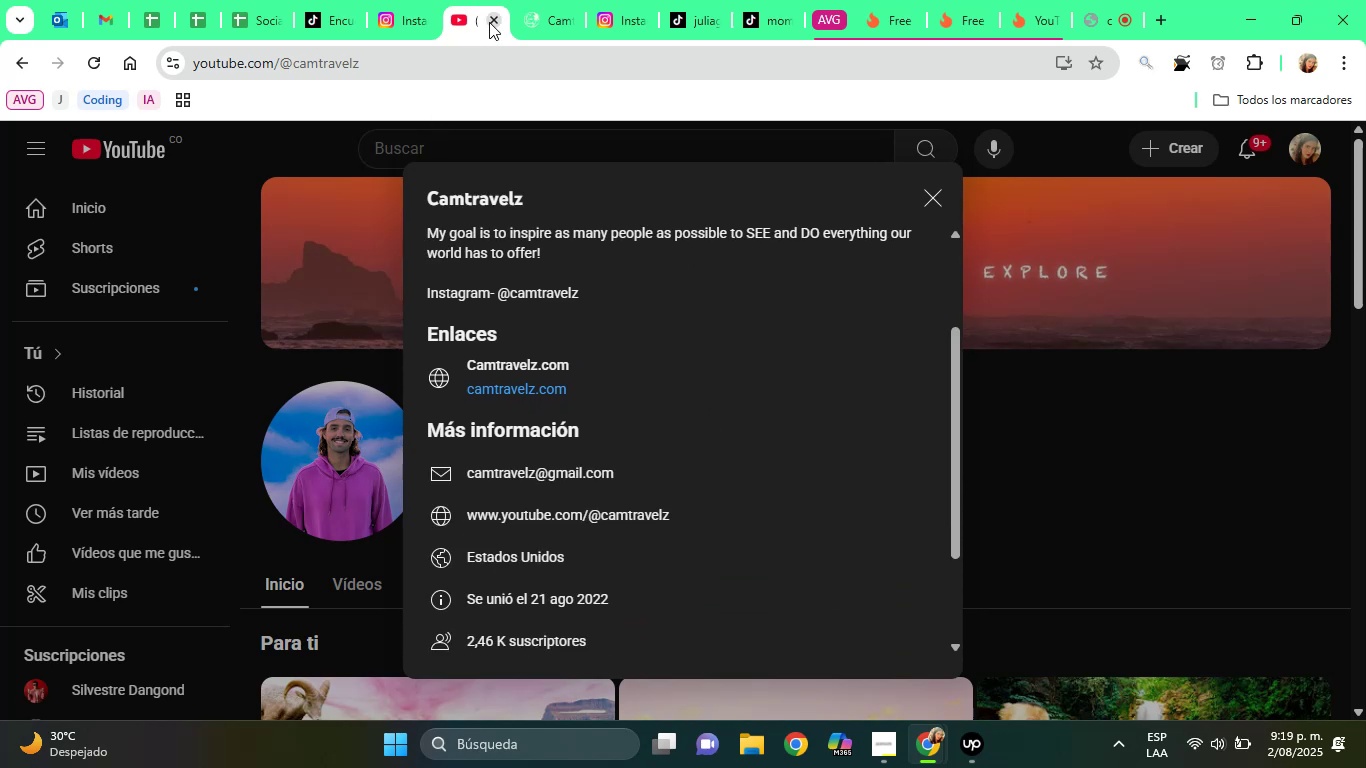 
left_click([523, 4])
 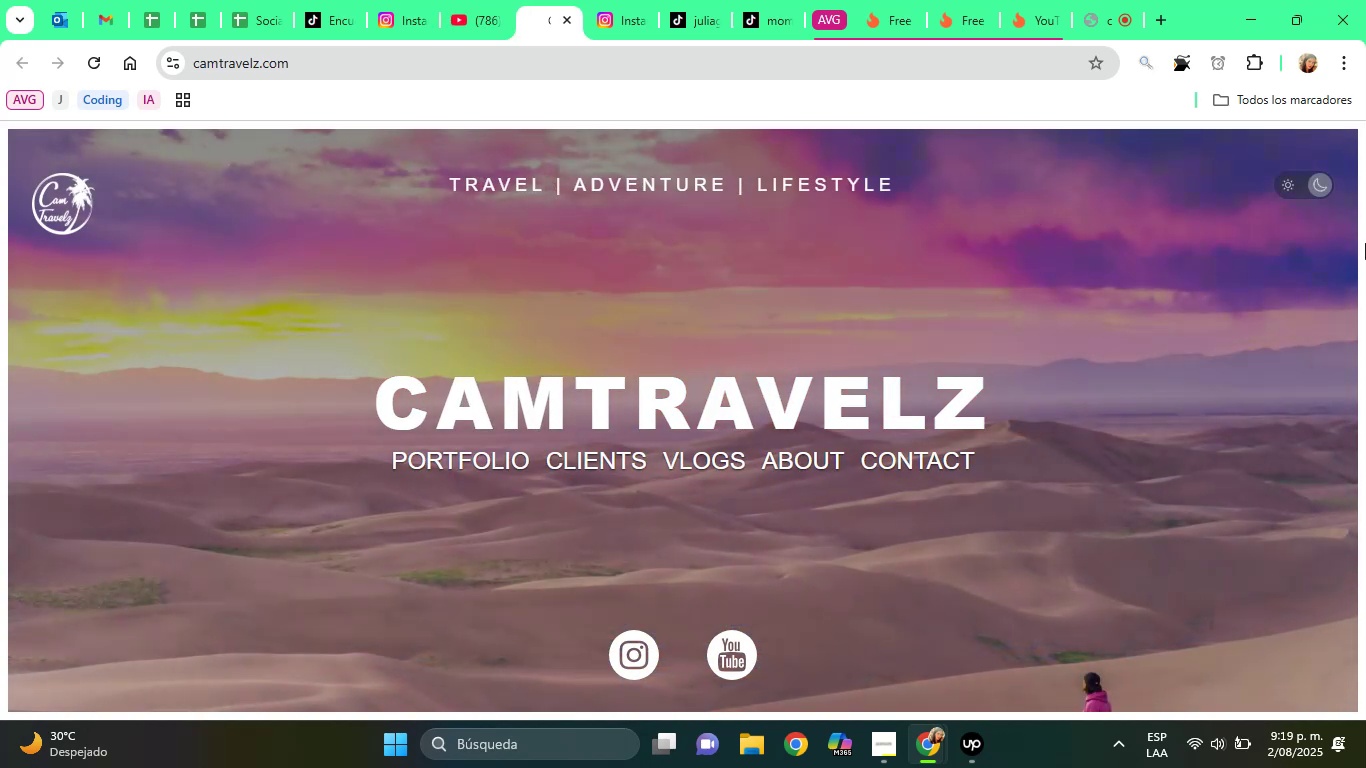 
left_click_drag(start_coordinate=[1365, 219], to_coordinate=[1363, 247])
 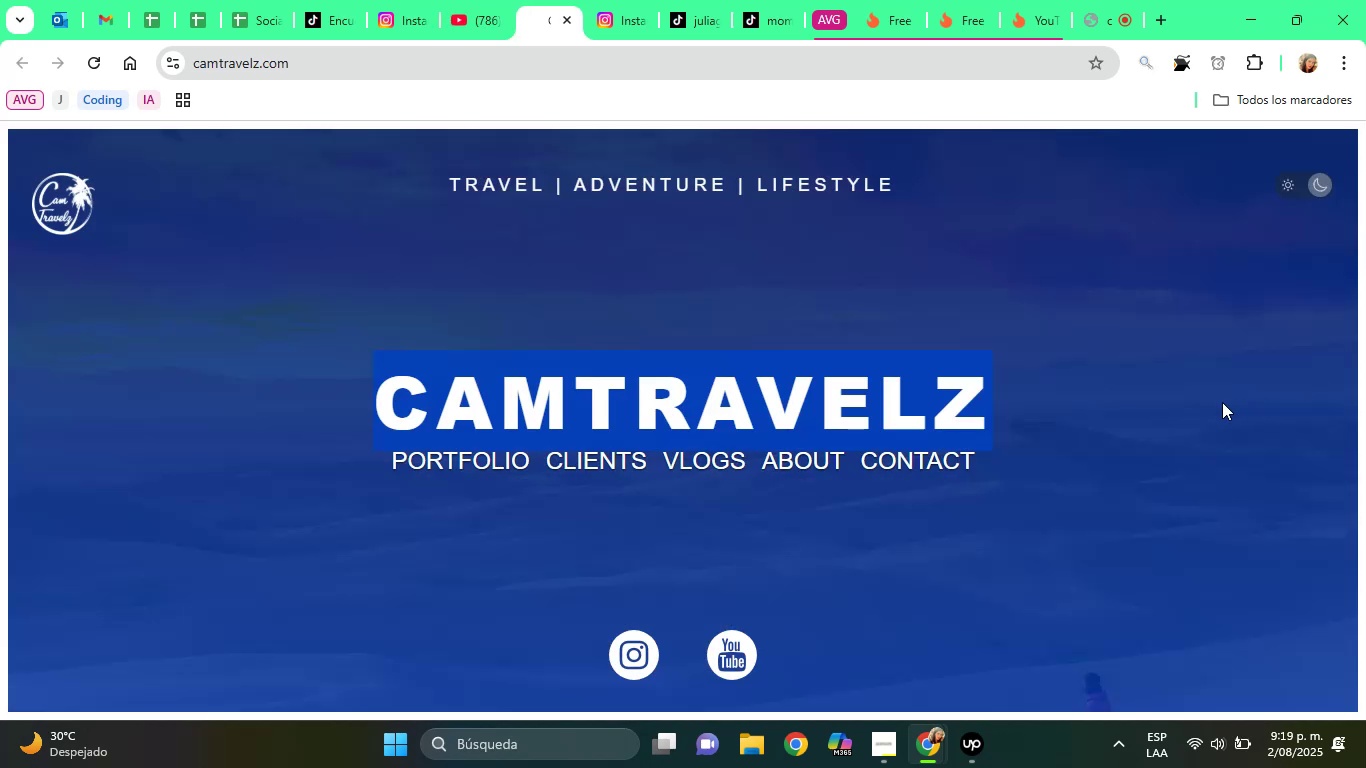 
left_click([1222, 402])
 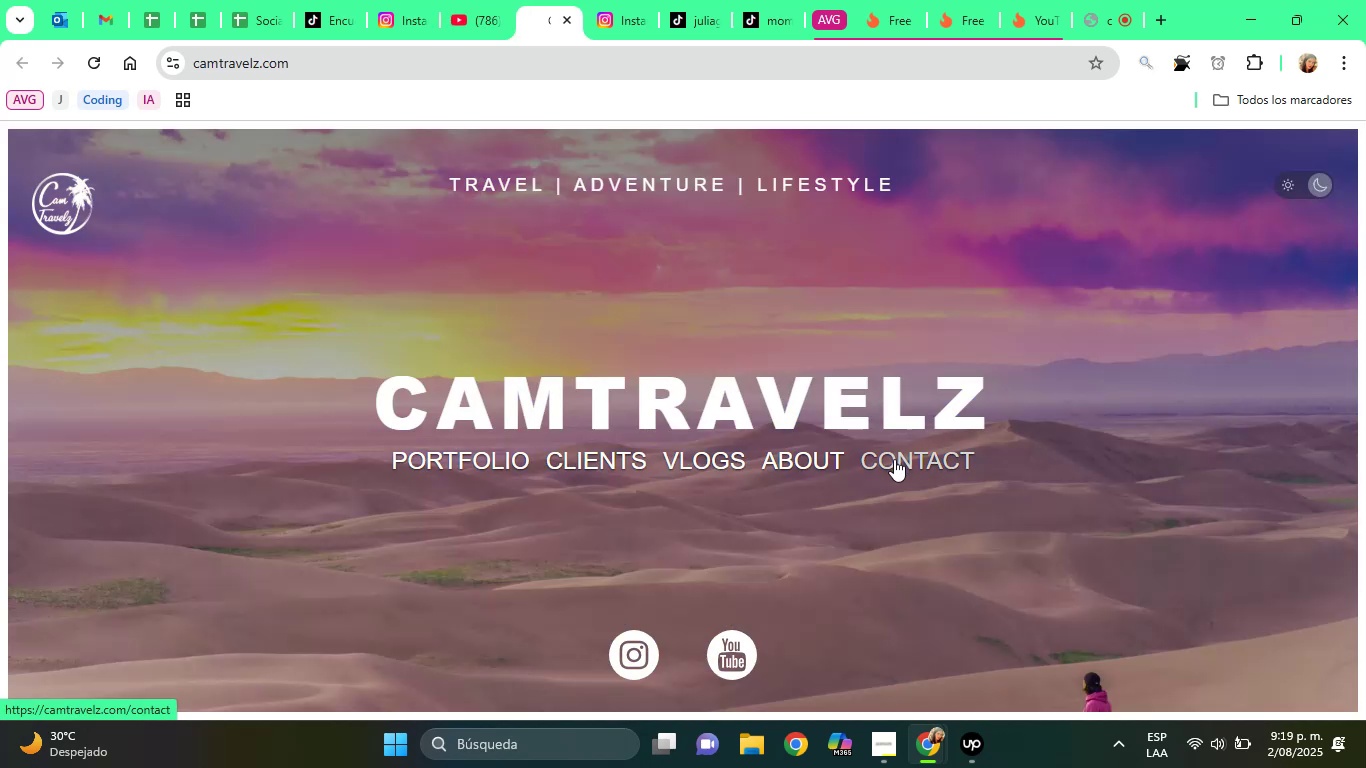 
left_click([894, 459])
 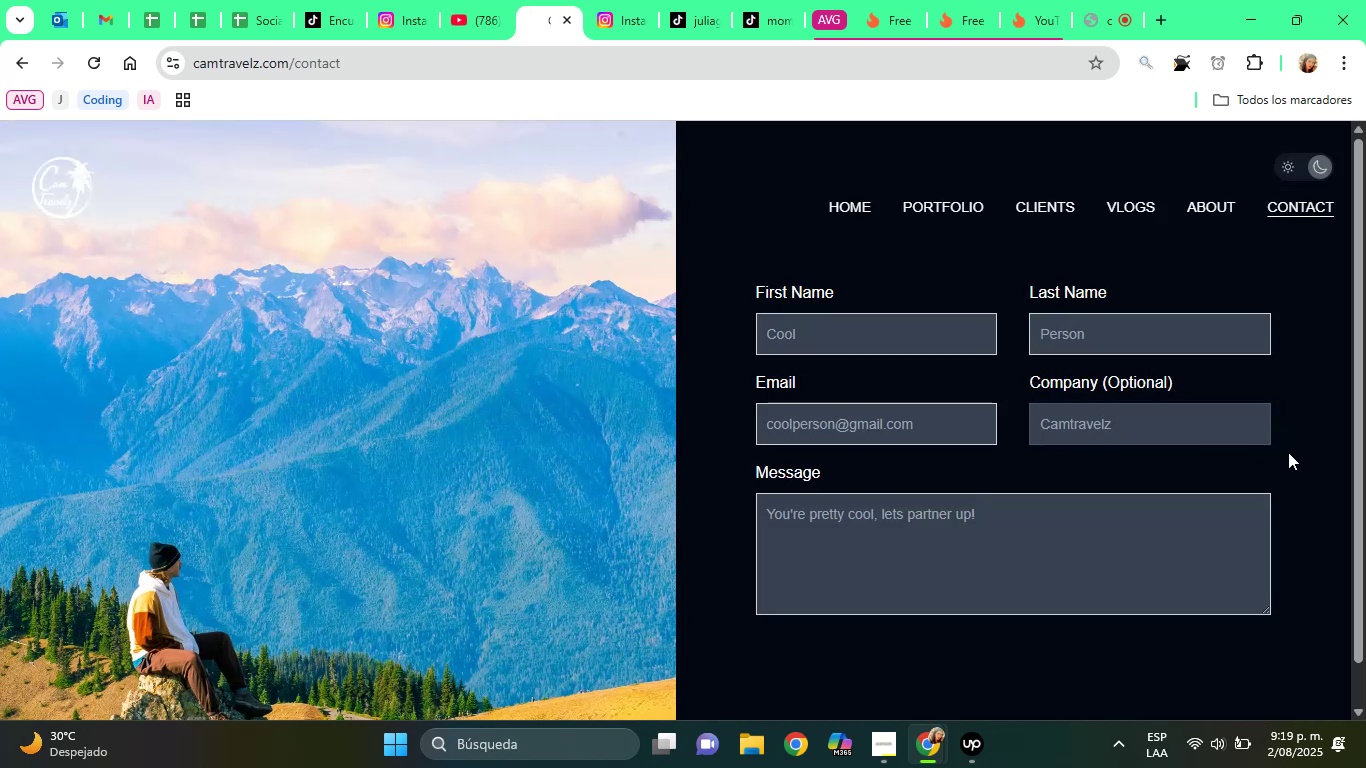 
left_click_drag(start_coordinate=[1365, 385], to_coordinate=[1365, 627])
 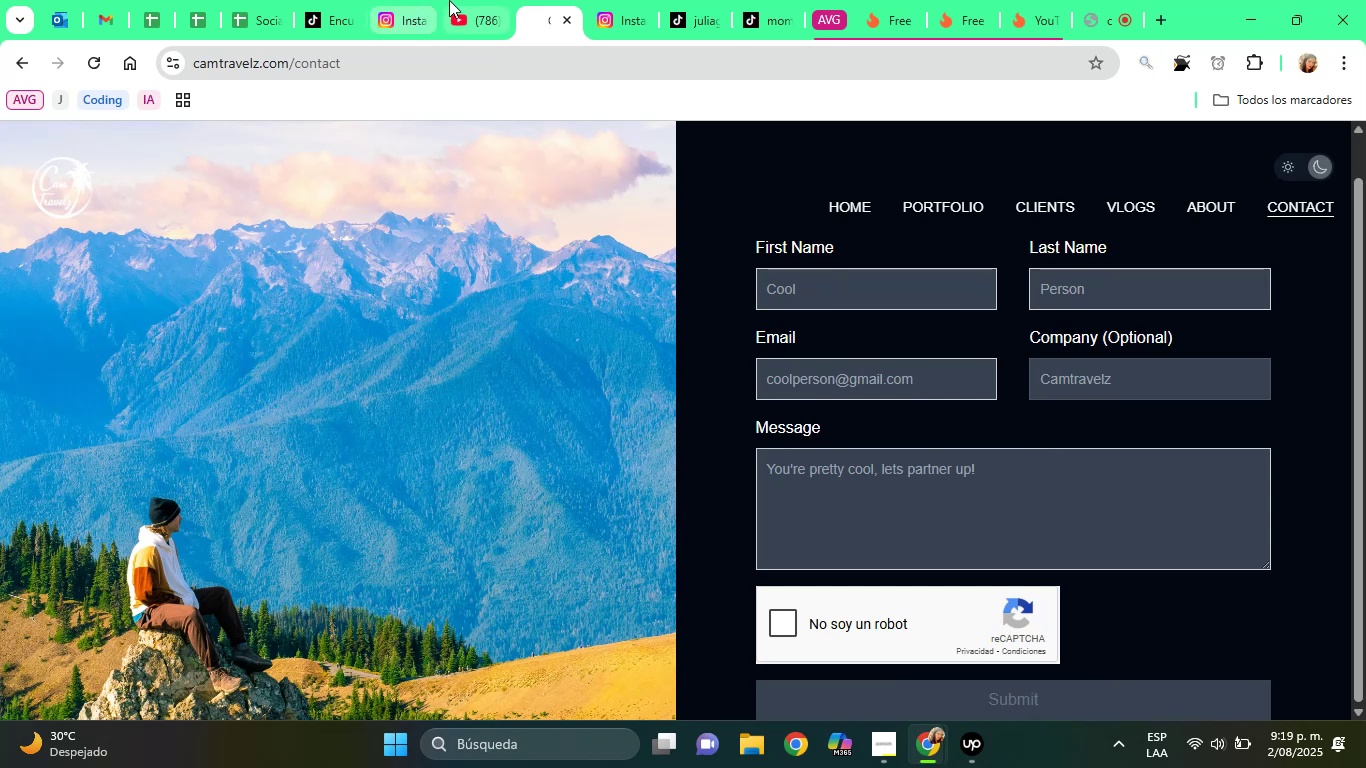 
left_click([449, 0])
 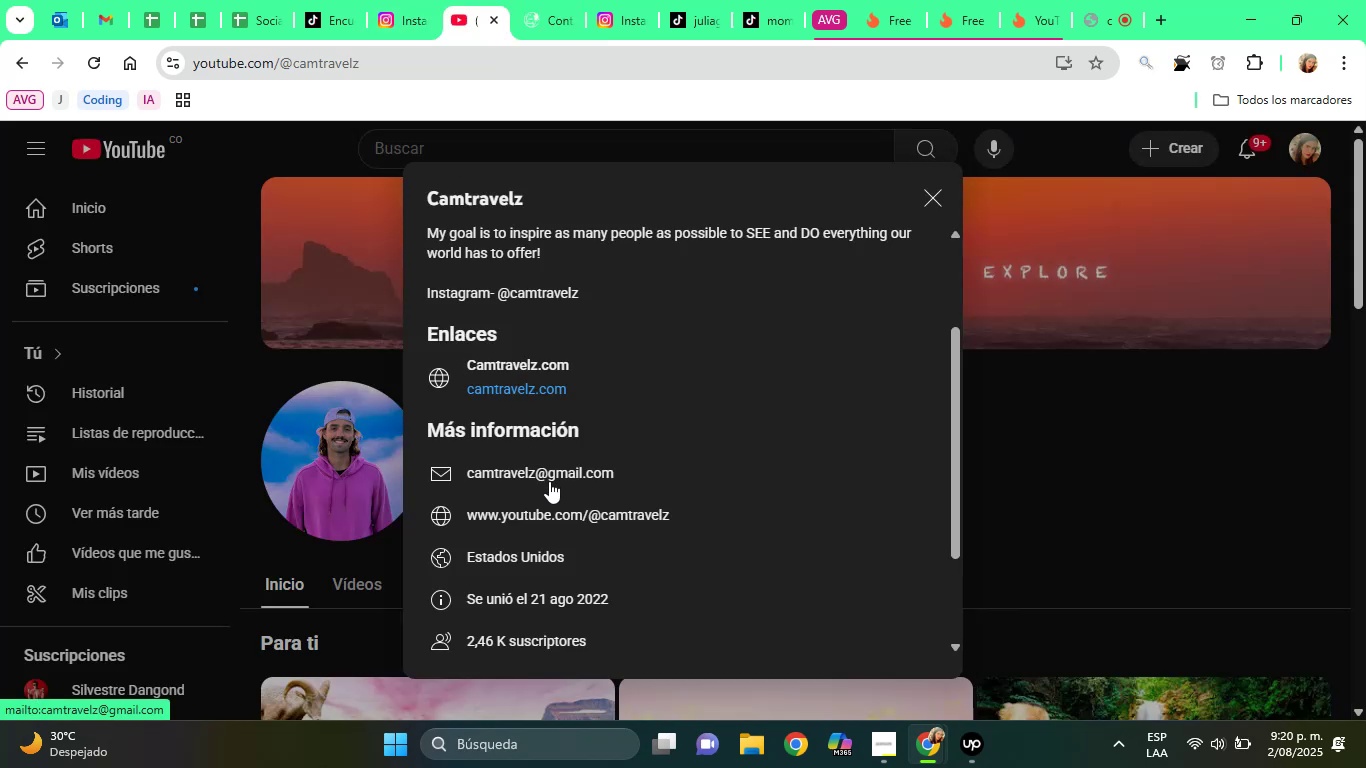 
left_click_drag(start_coordinate=[619, 482], to_coordinate=[466, 462])
 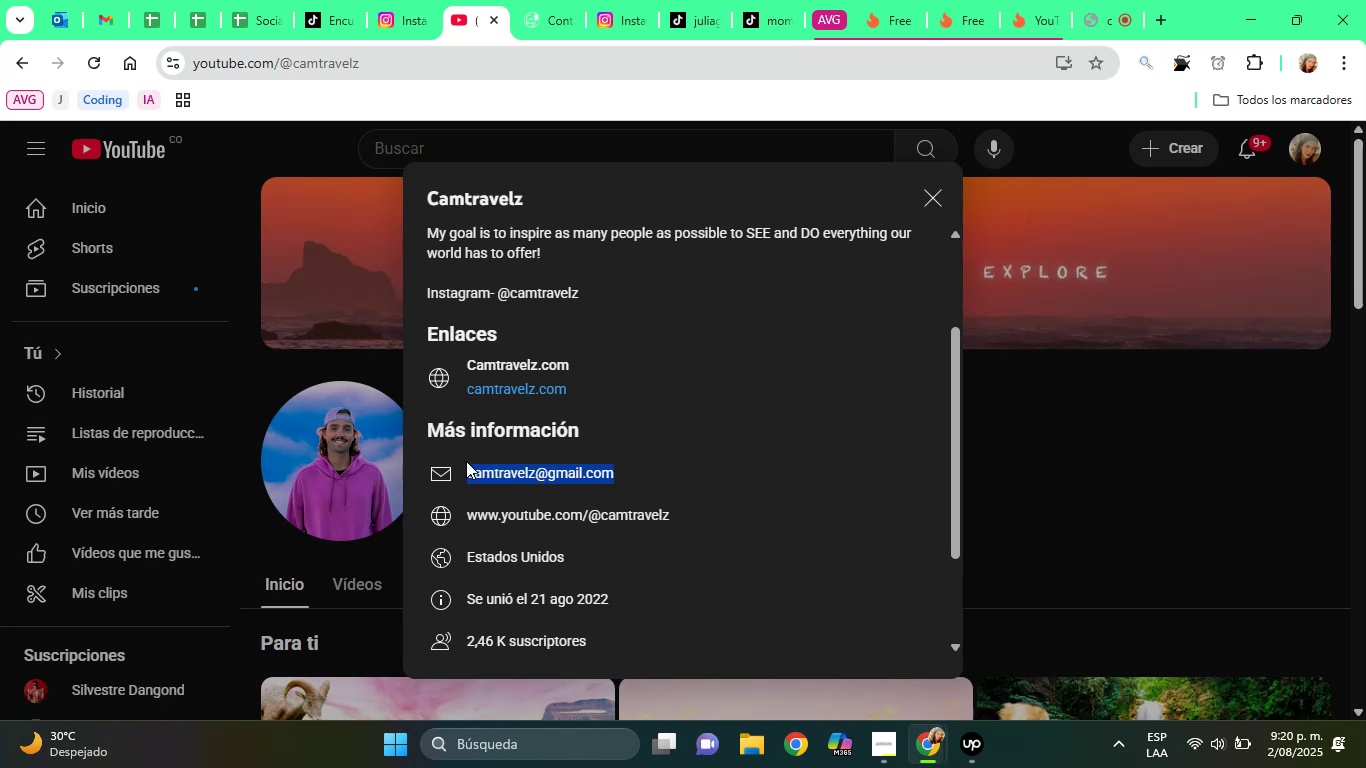 
right_click([466, 461])
 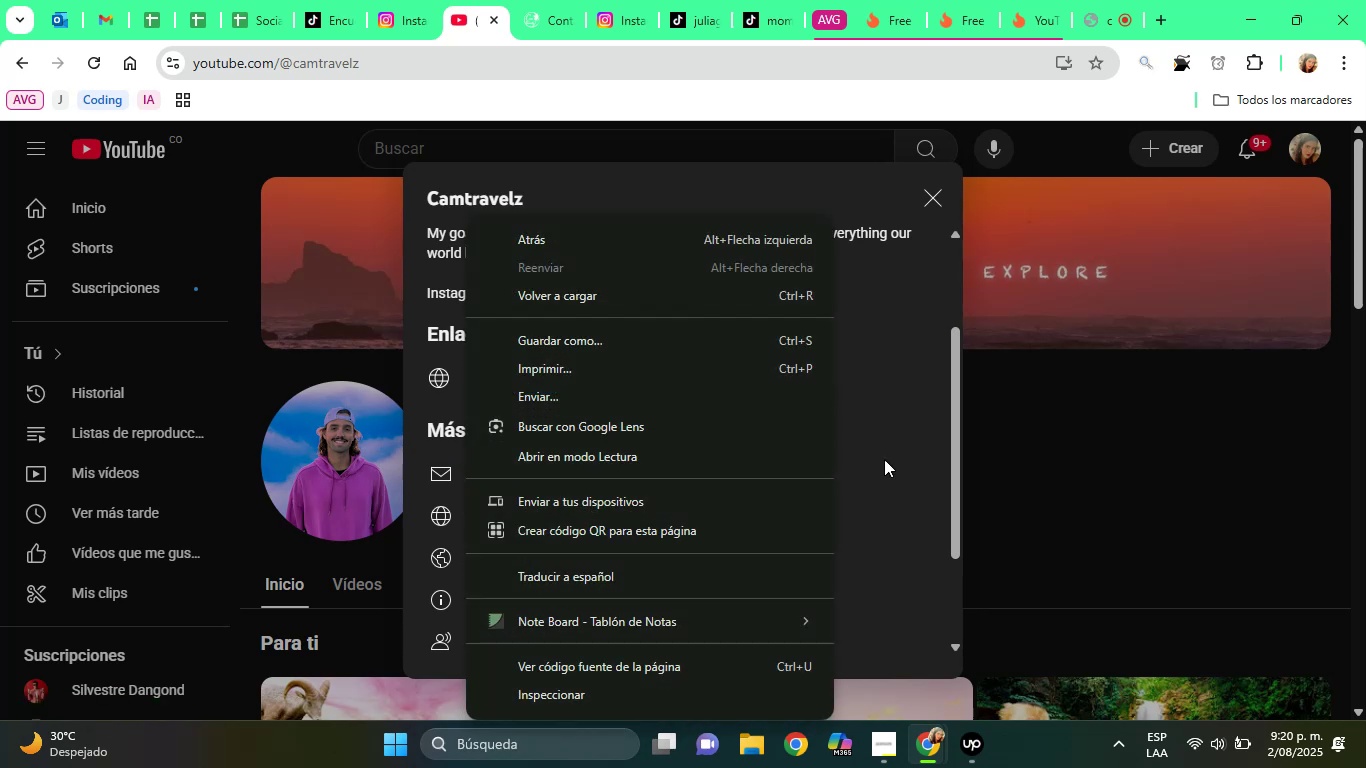 
left_click([885, 459])
 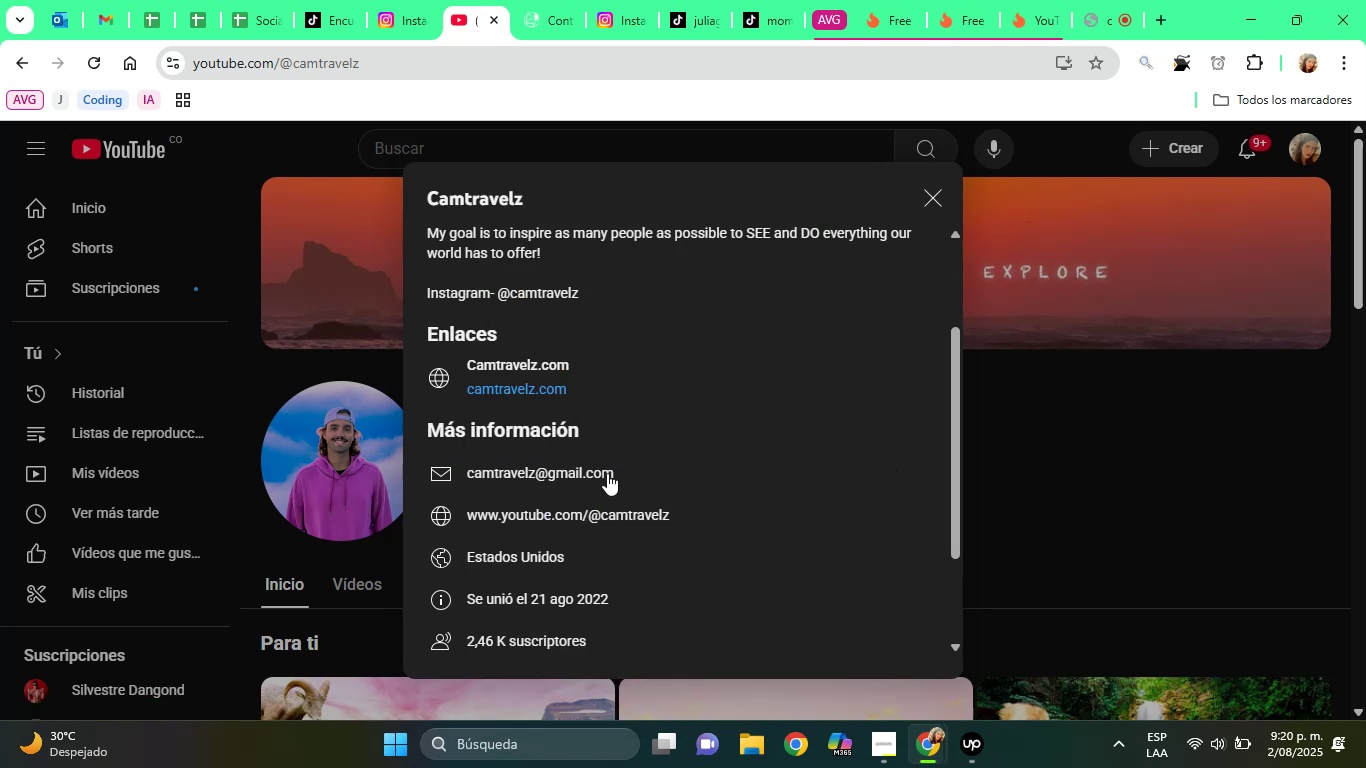 
left_click_drag(start_coordinate=[626, 476], to_coordinate=[461, 476])
 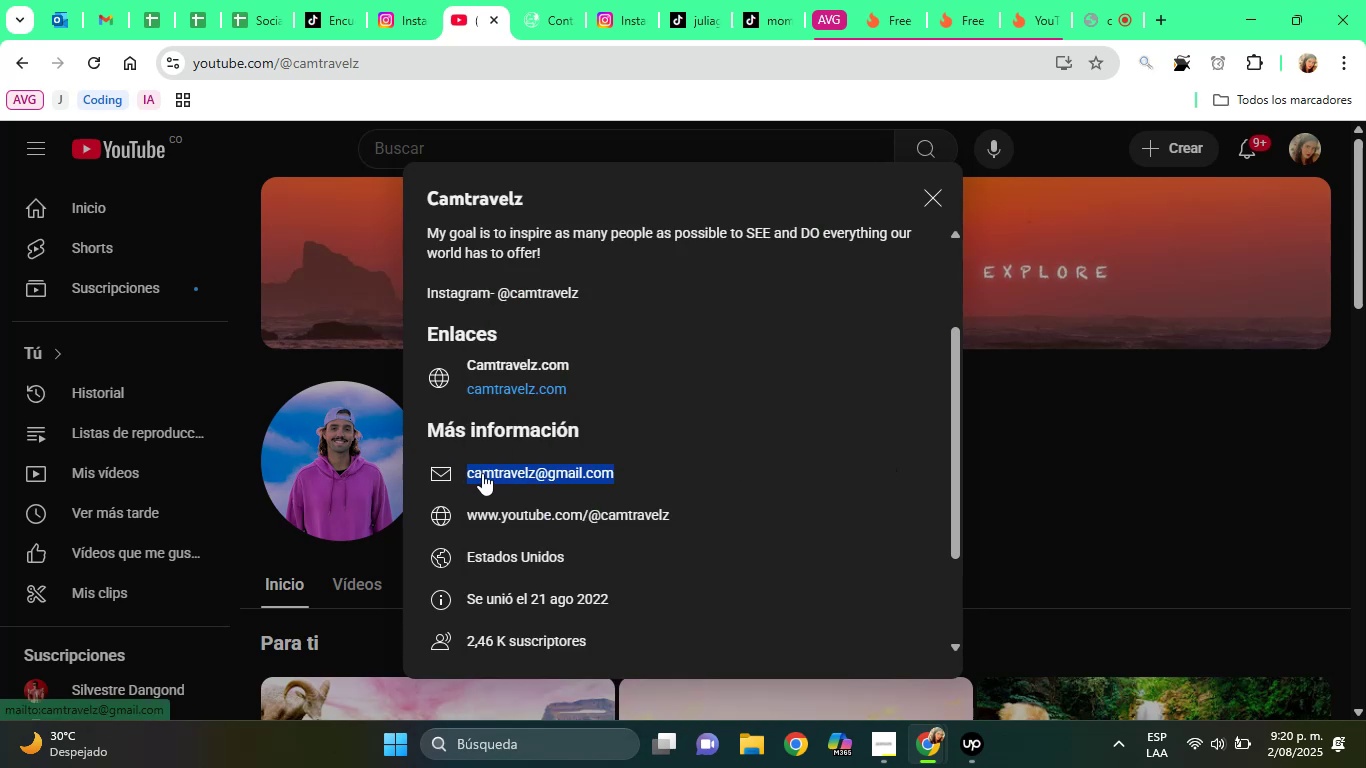 
right_click([482, 473])
 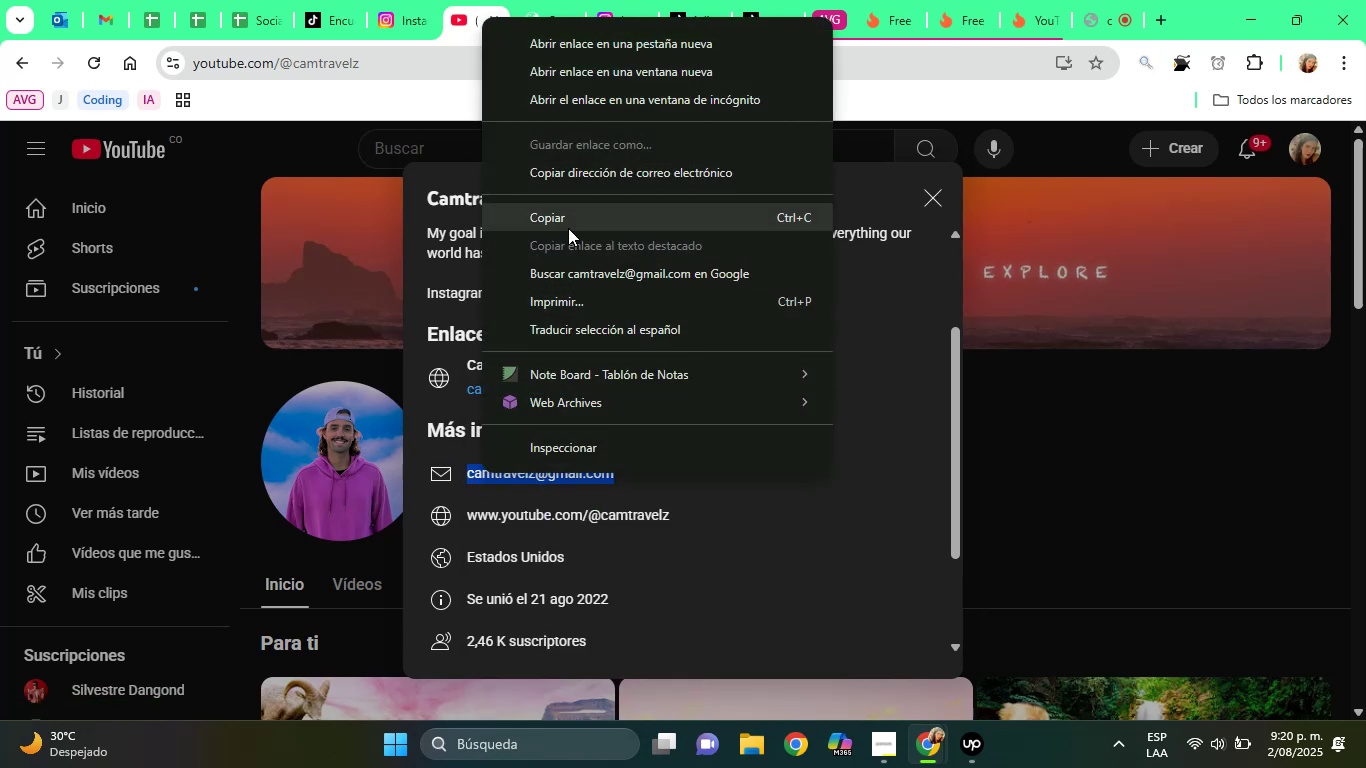 
left_click([563, 221])
 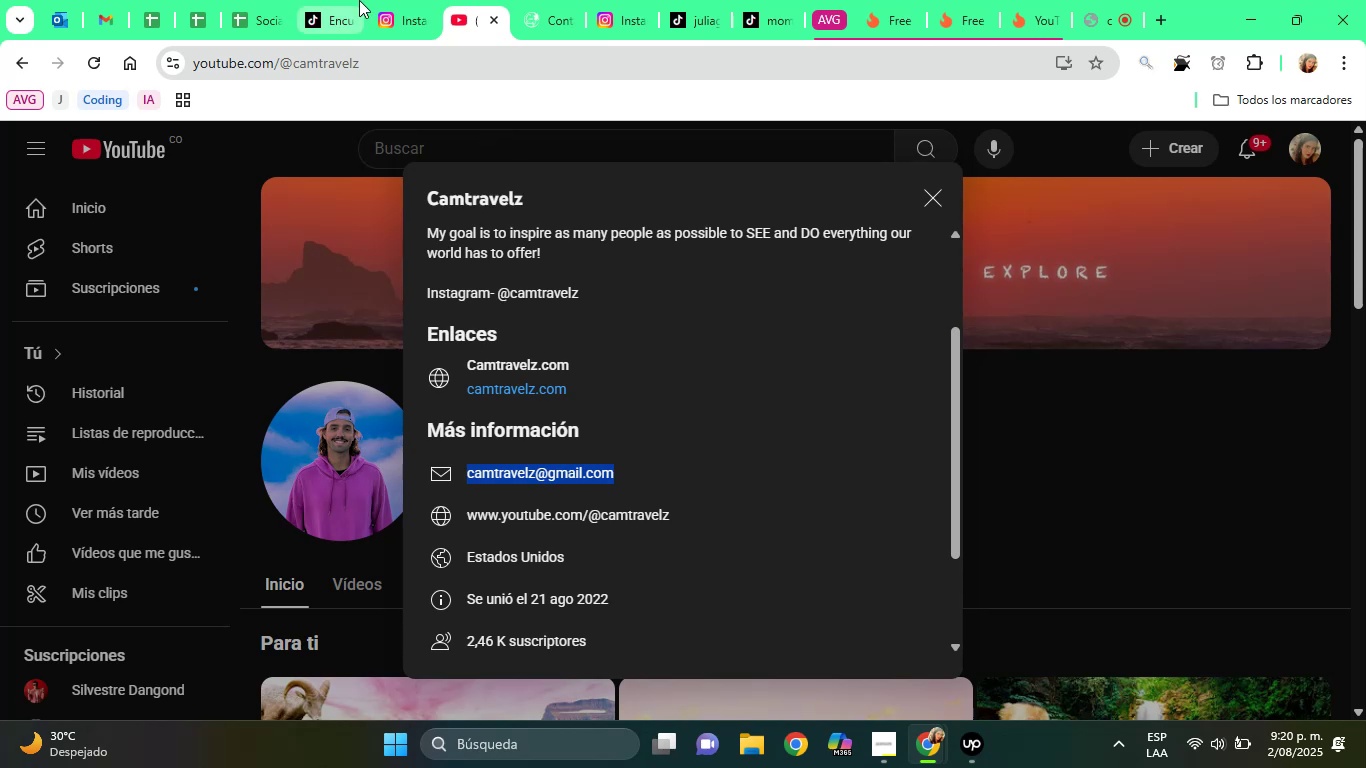 
left_click([359, 0])
 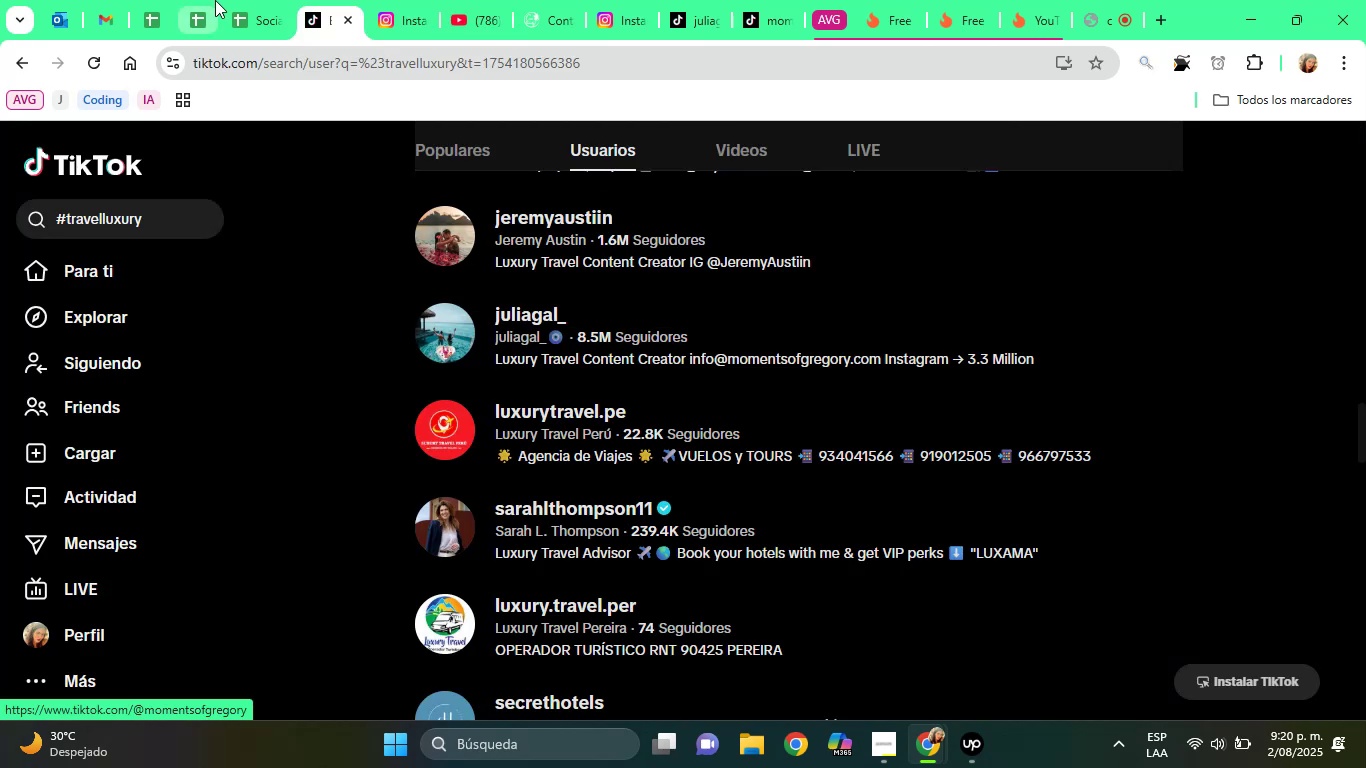 
left_click([215, 0])
 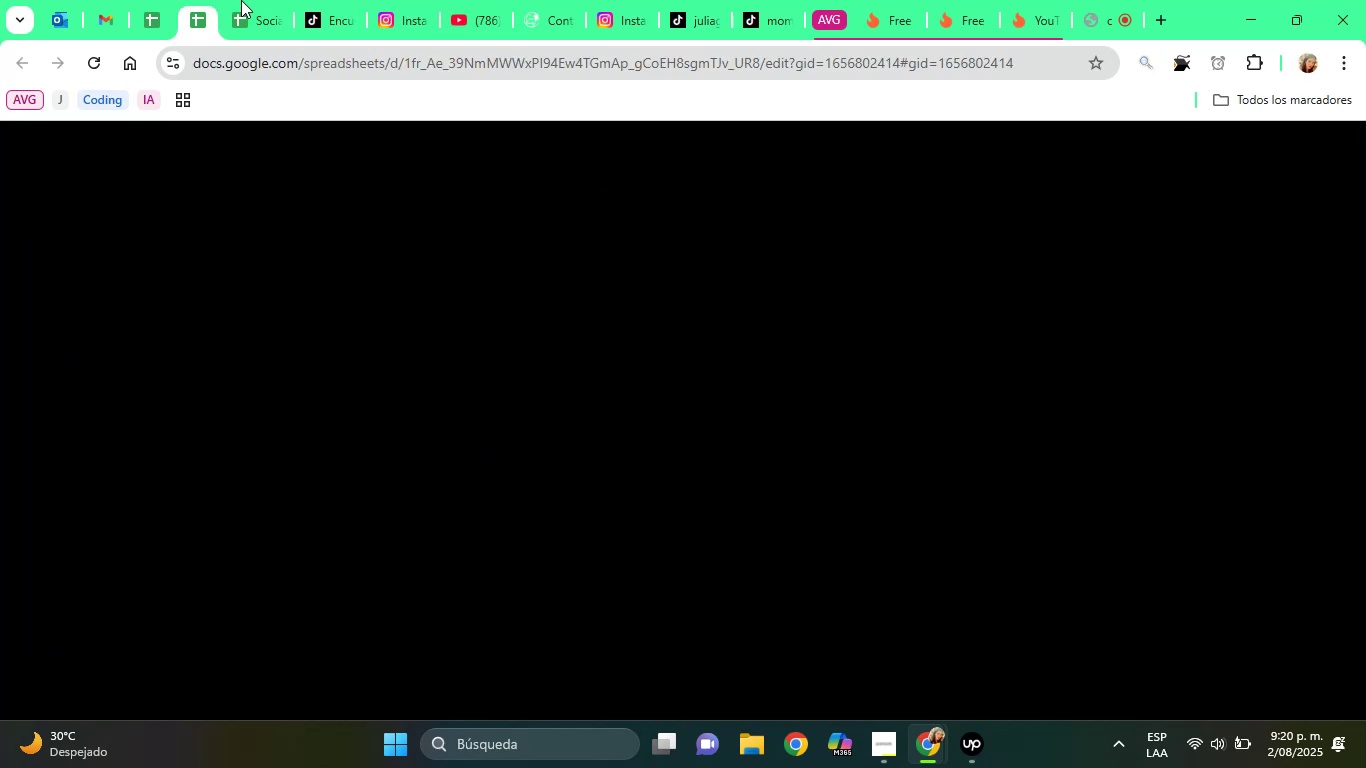 
left_click([241, 0])
 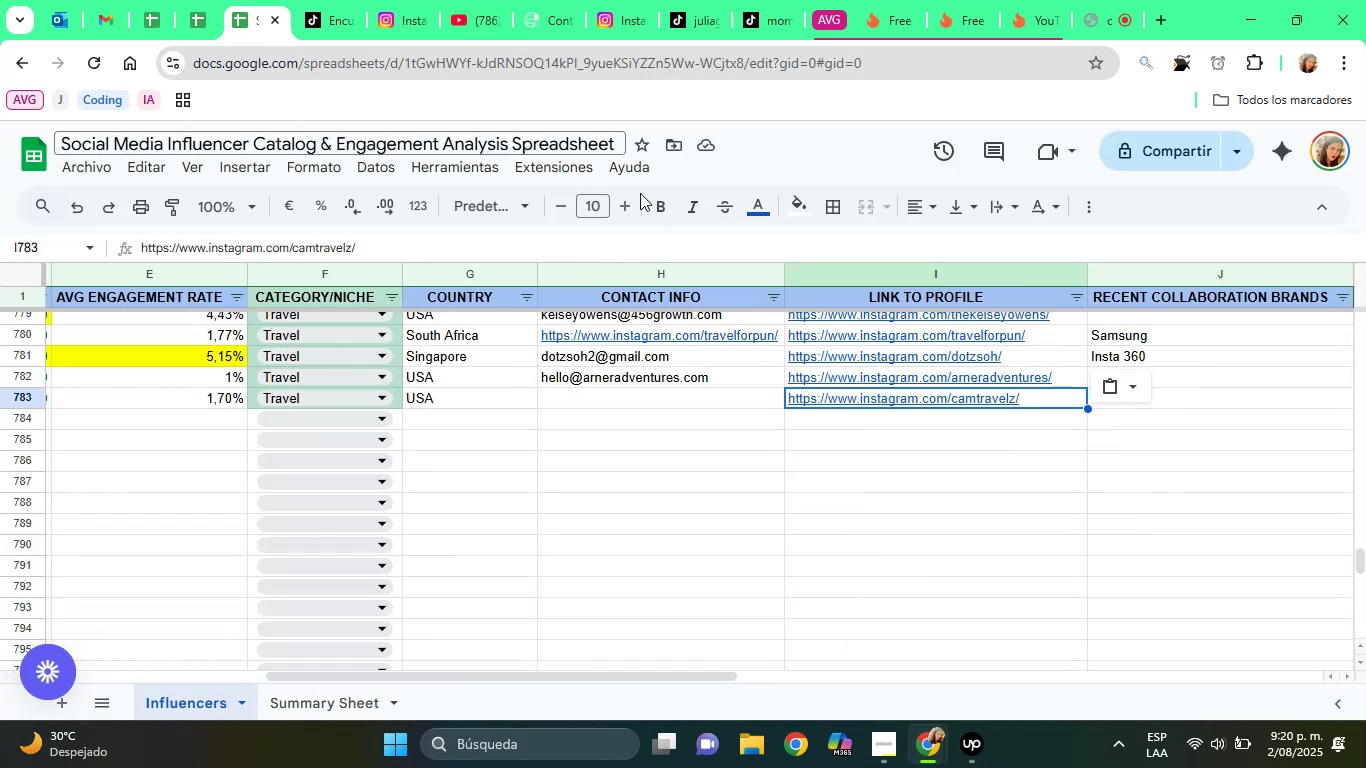 
key(ArrowLeft)
 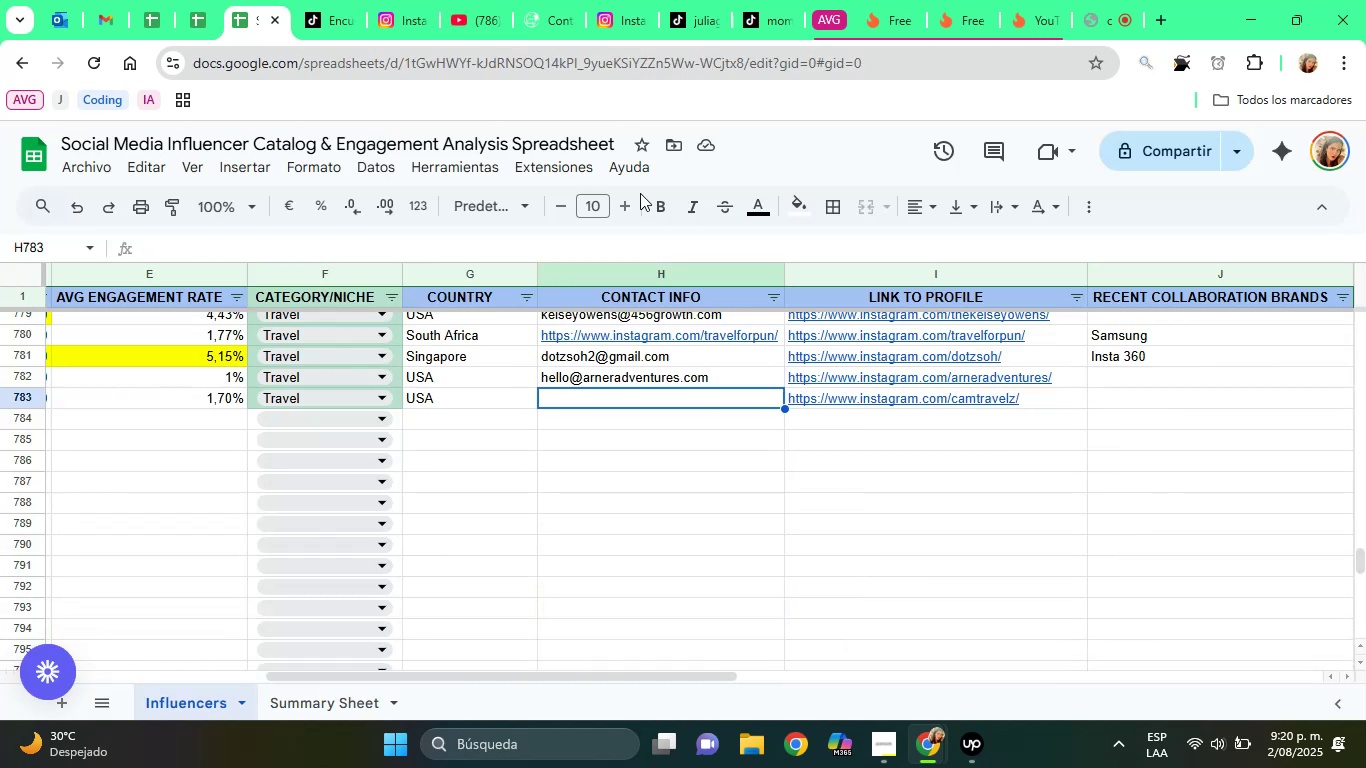 
key(Control+V)
 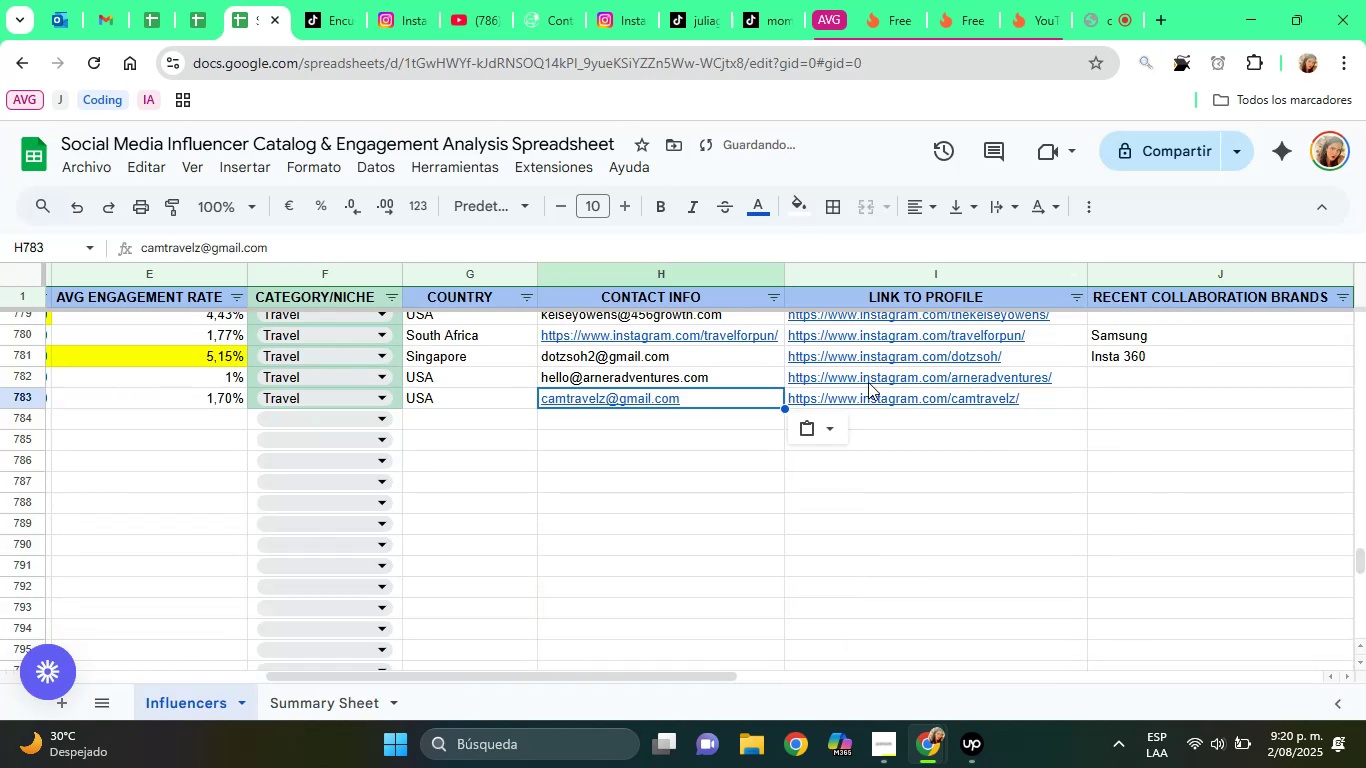 
left_click([837, 422])
 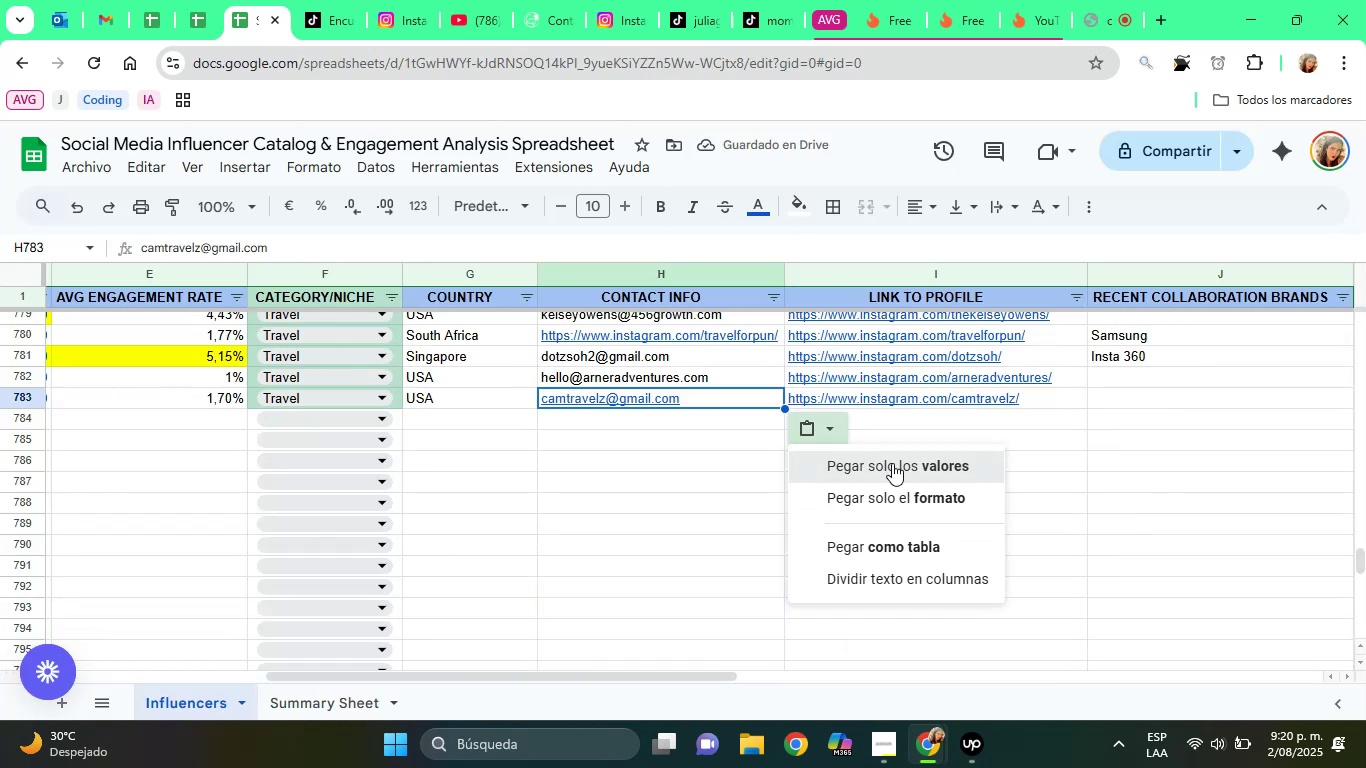 
left_click([892, 463])
 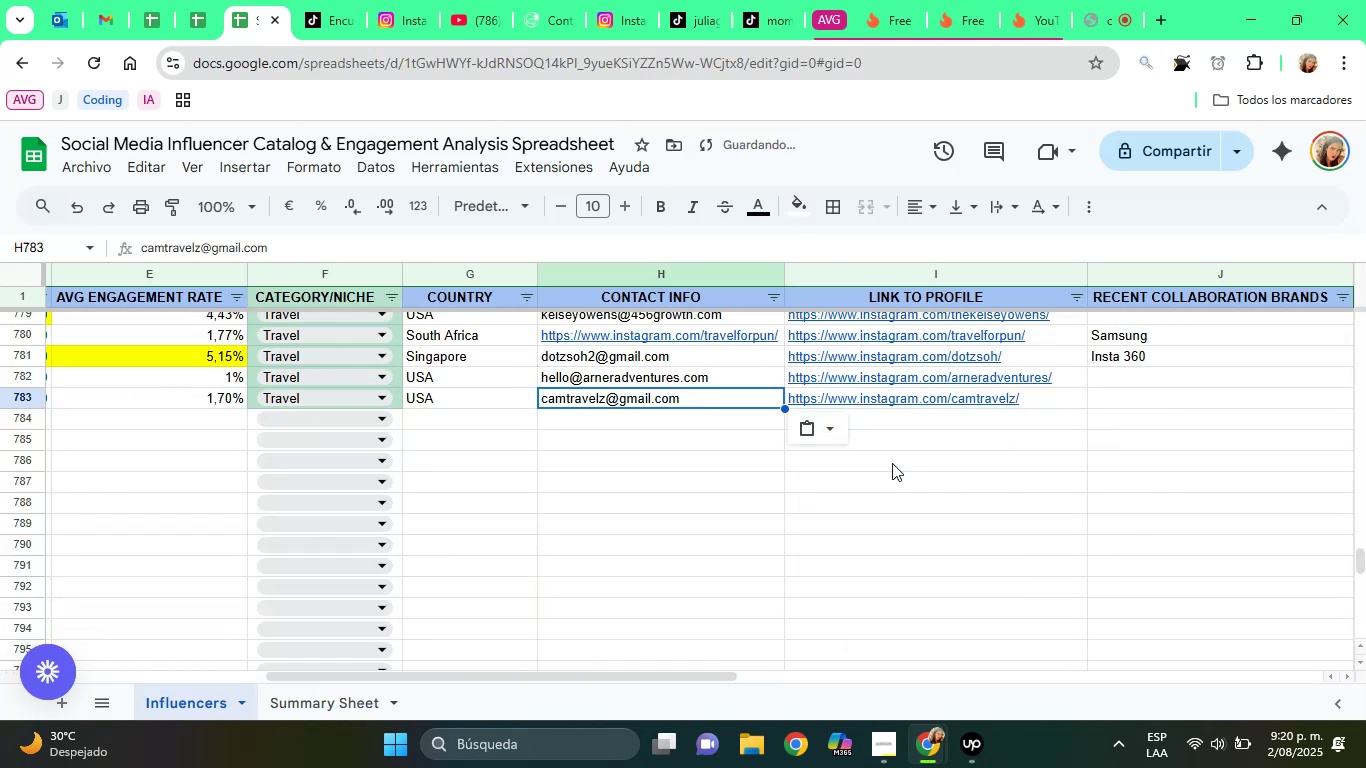 
key(ArrowDown)
 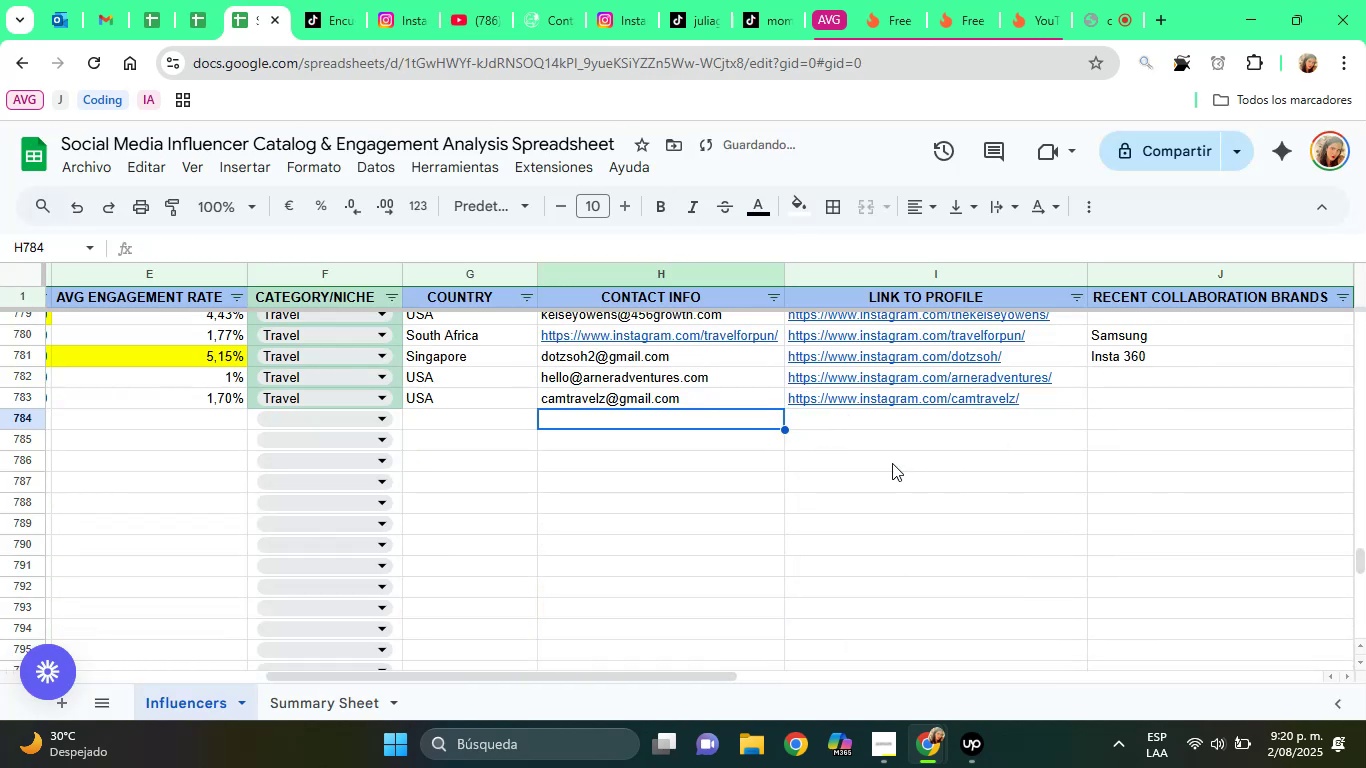 
hold_key(key=ArrowLeft, duration=1.08)
 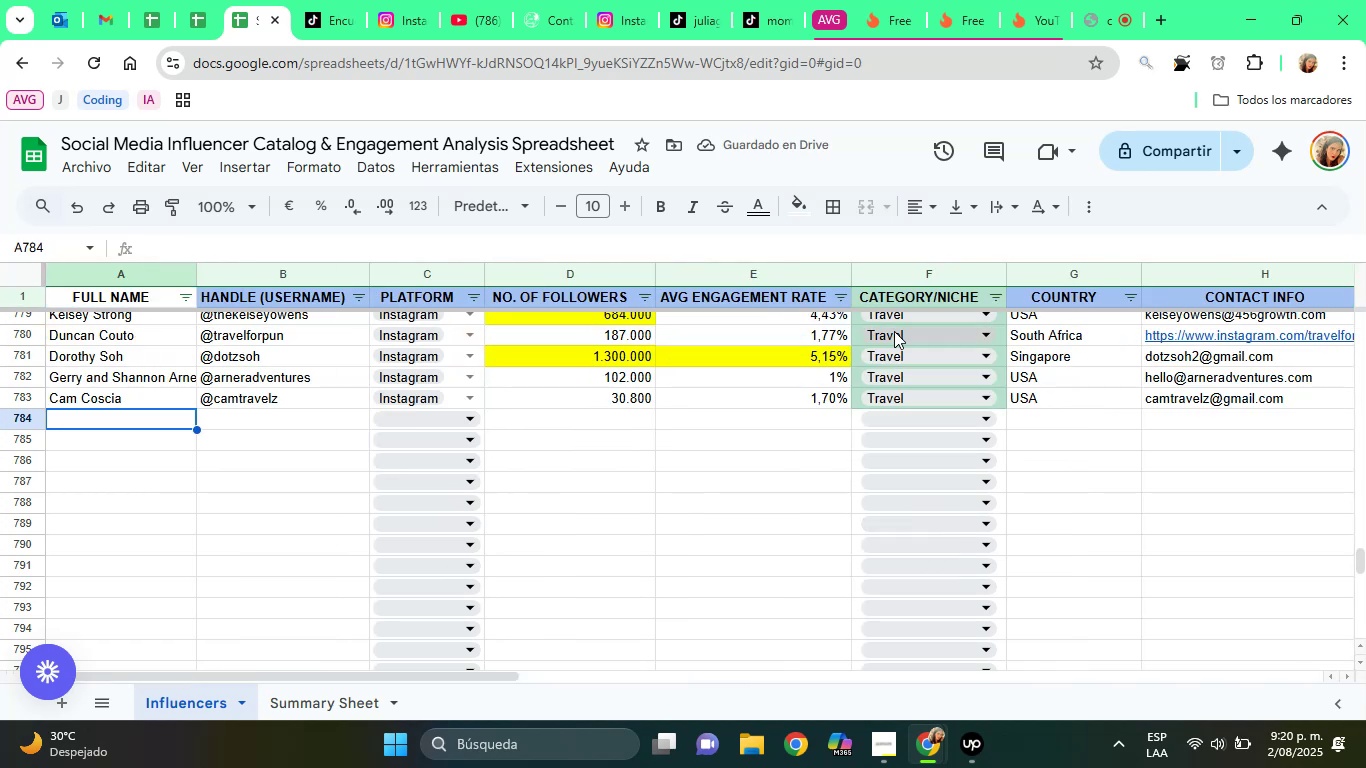 
left_click([411, 0])
 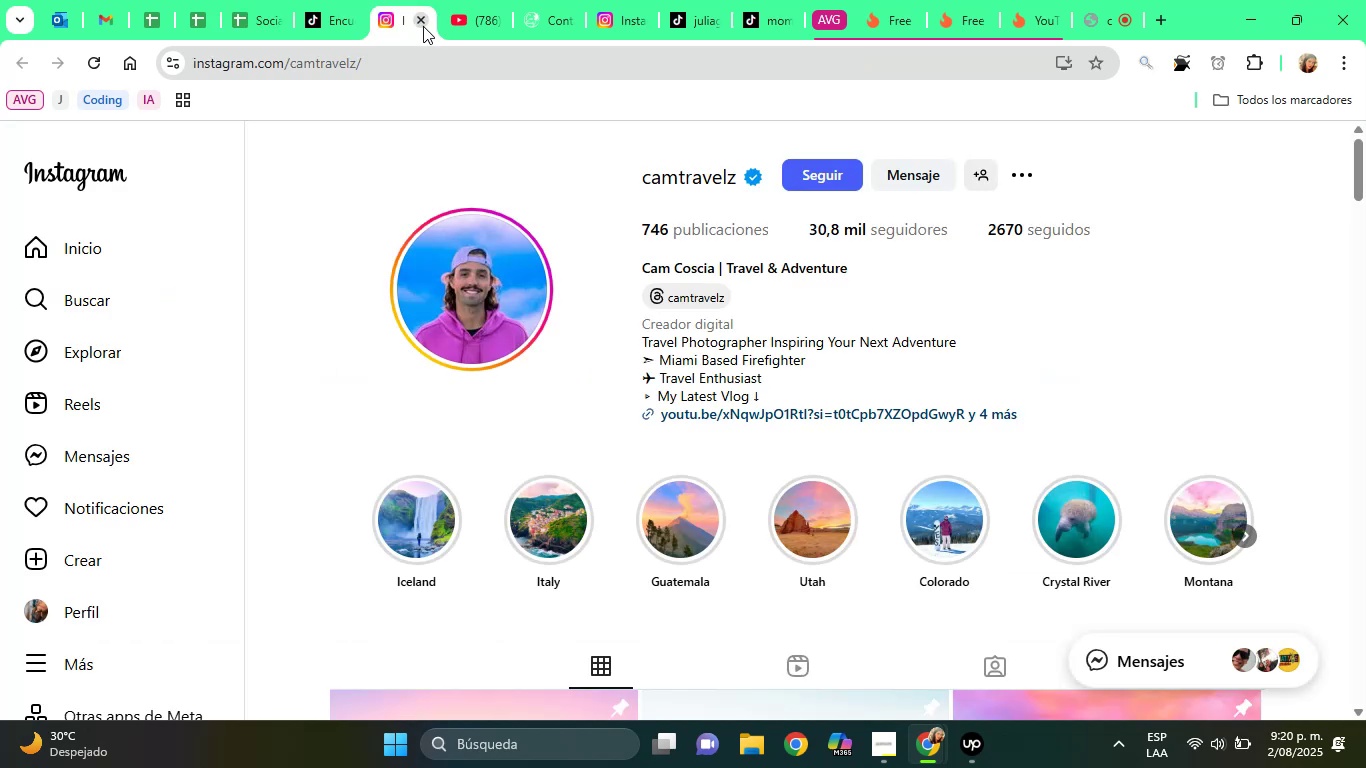 
left_click([423, 26])
 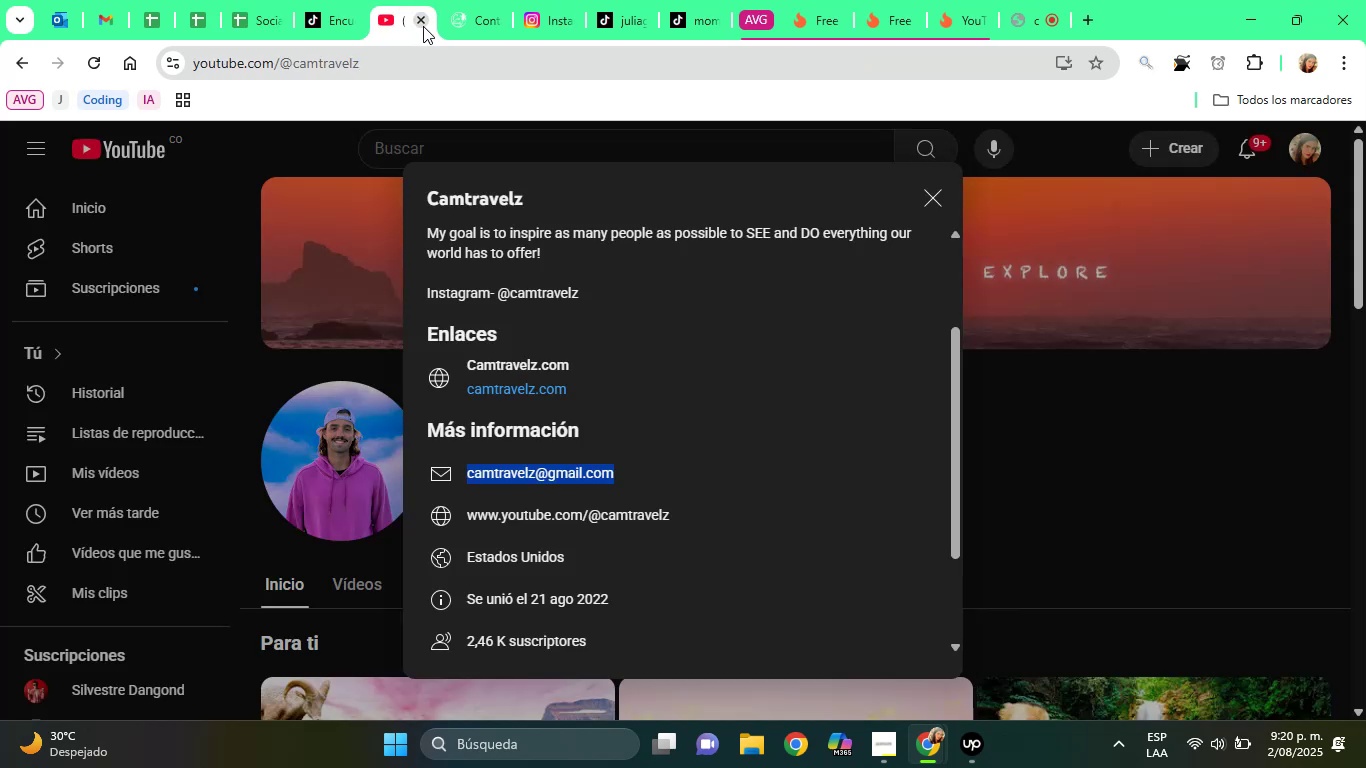 
left_click([423, 26])
 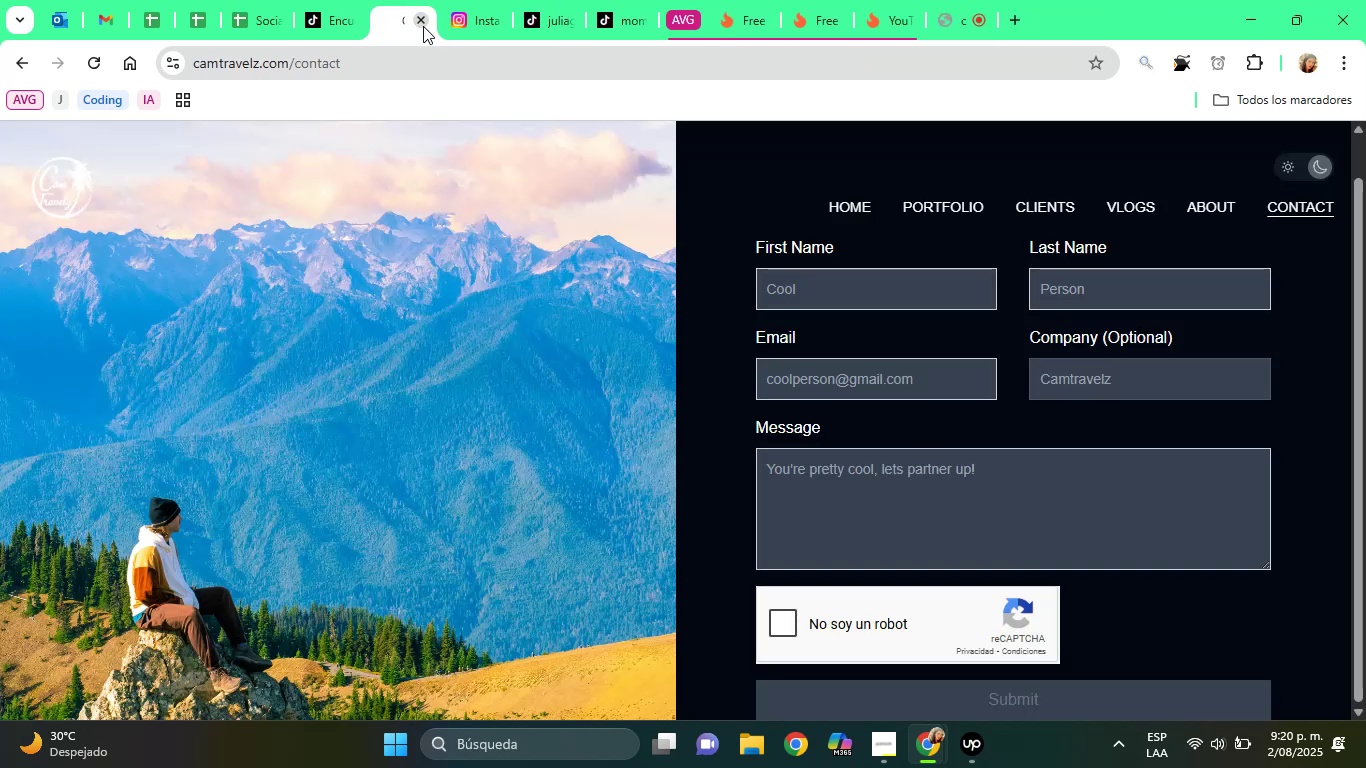 
left_click([423, 26])
 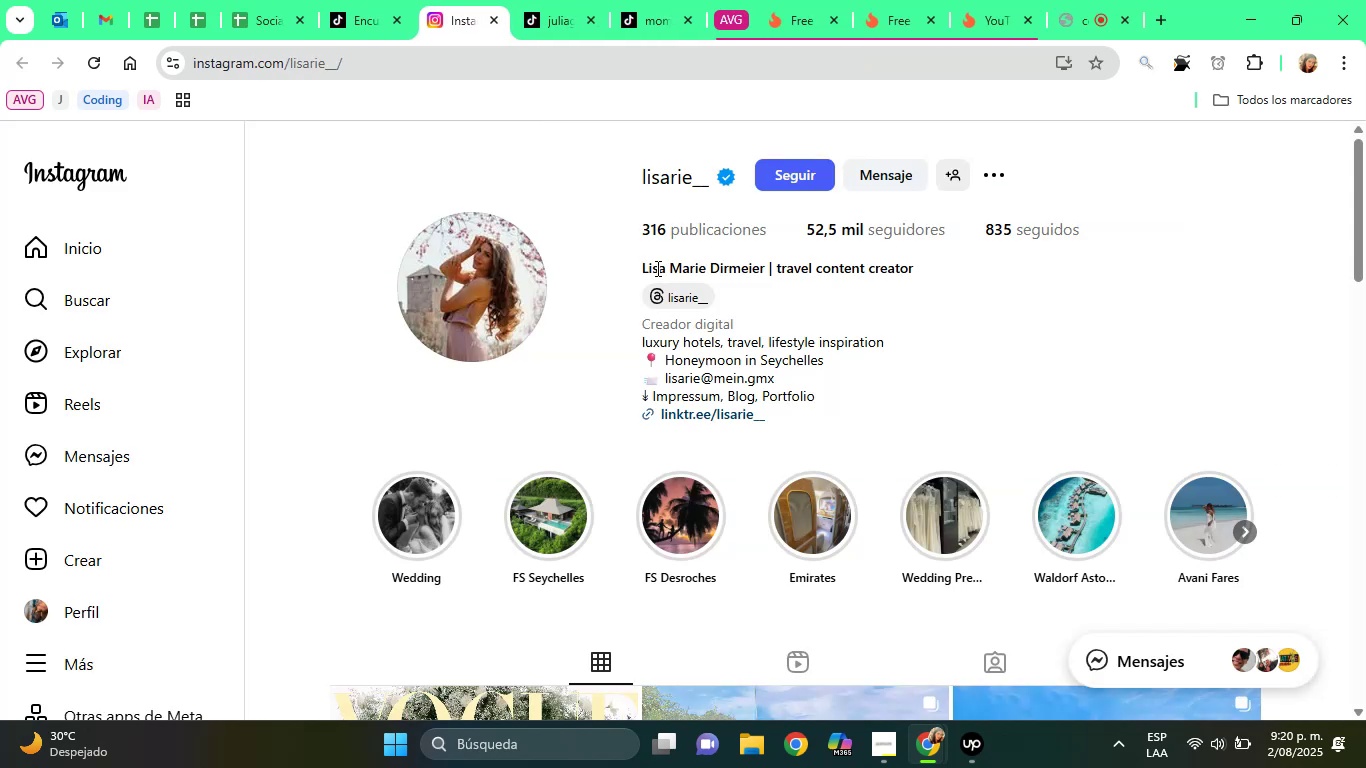 
left_click_drag(start_coordinate=[642, 270], to_coordinate=[765, 277])
 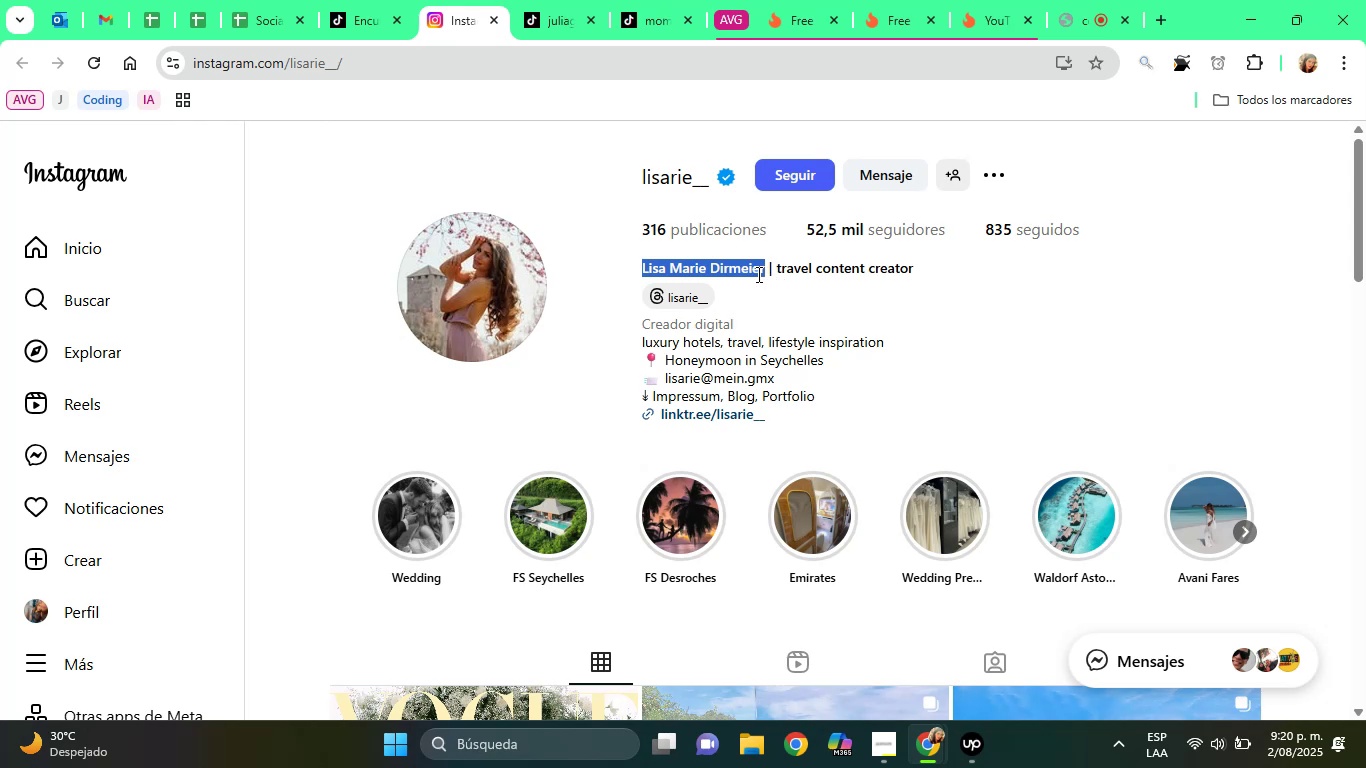 
right_click([757, 274])
 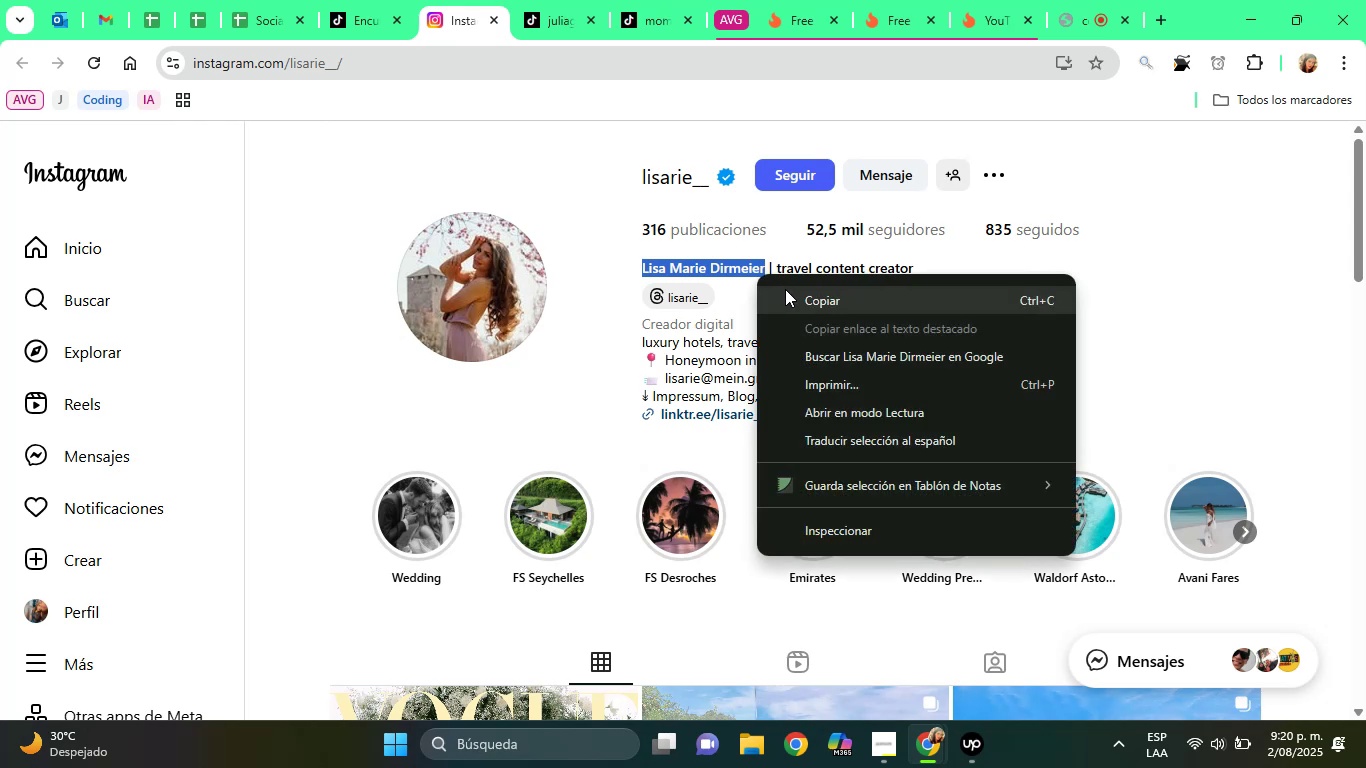 
left_click([785, 289])
 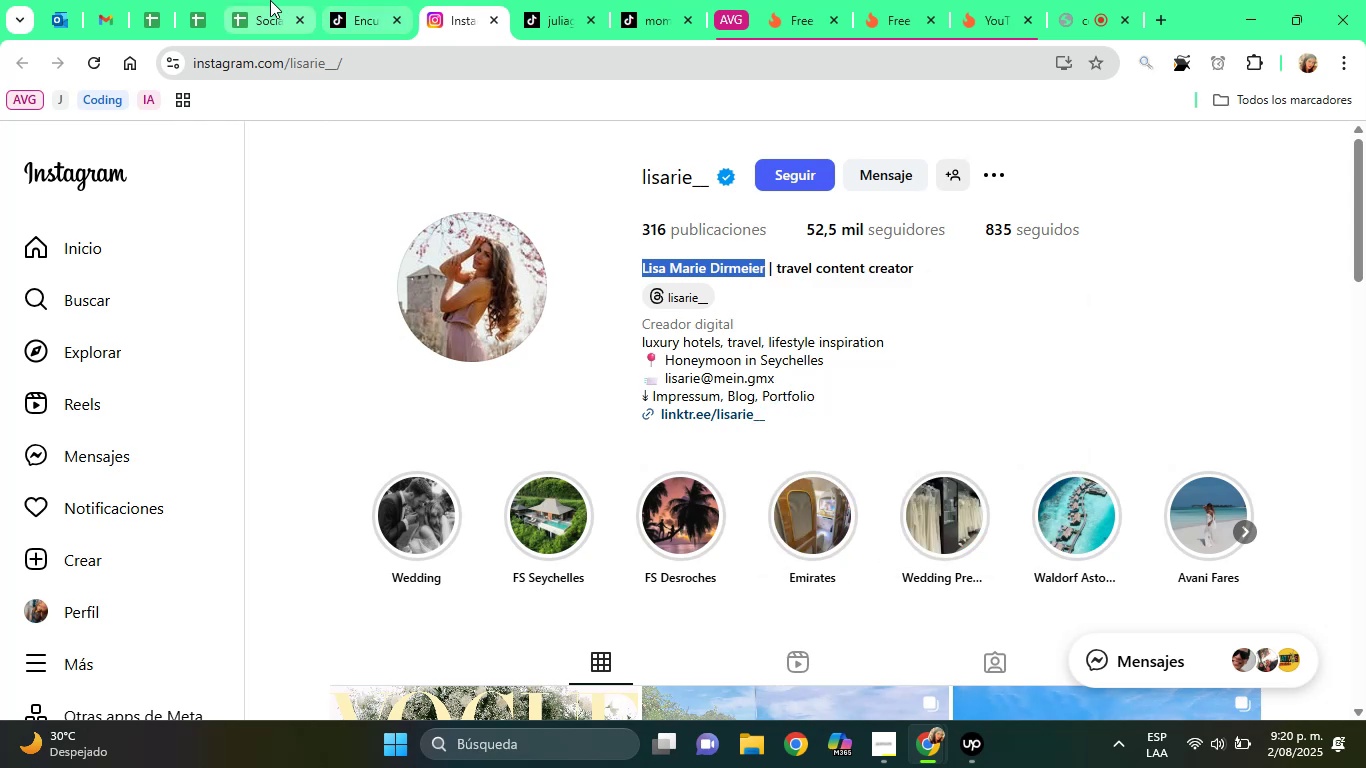 
left_click([270, 0])
 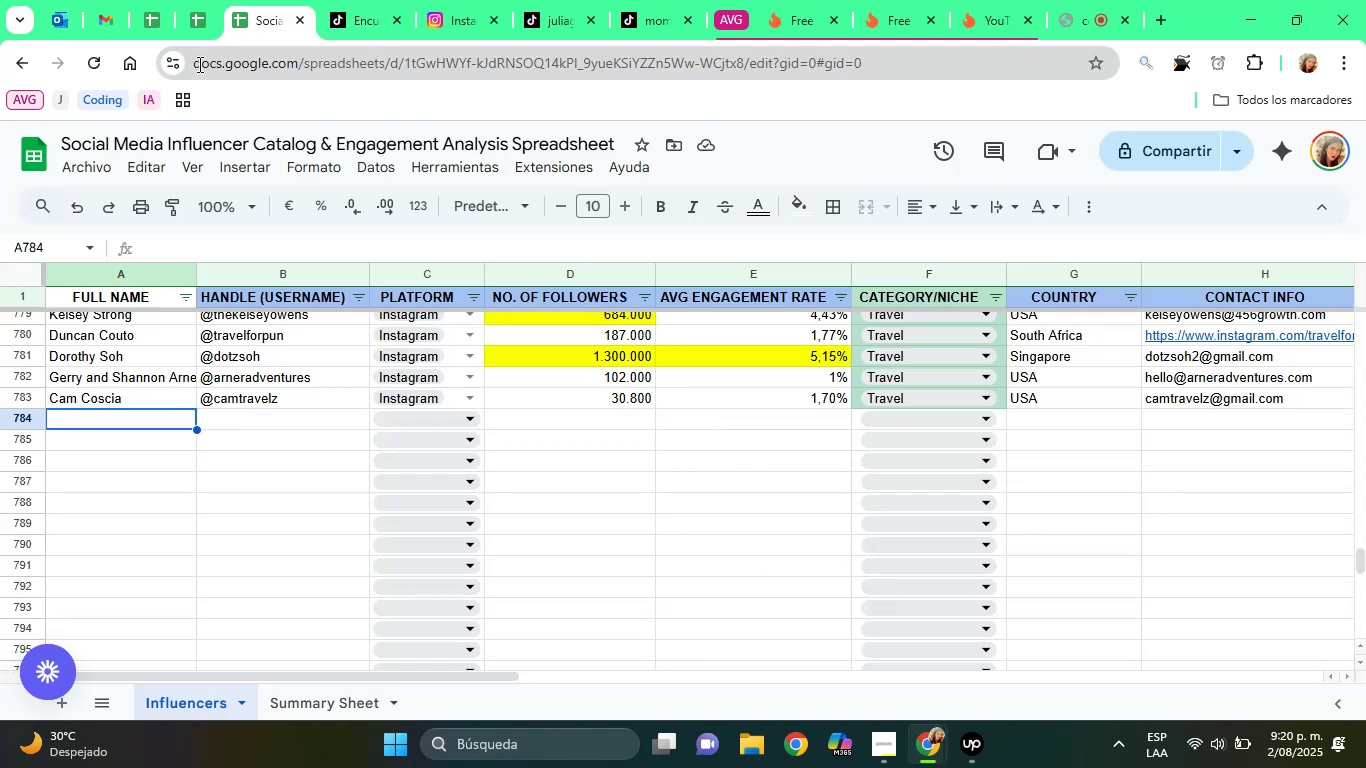 
key(Control+V)
 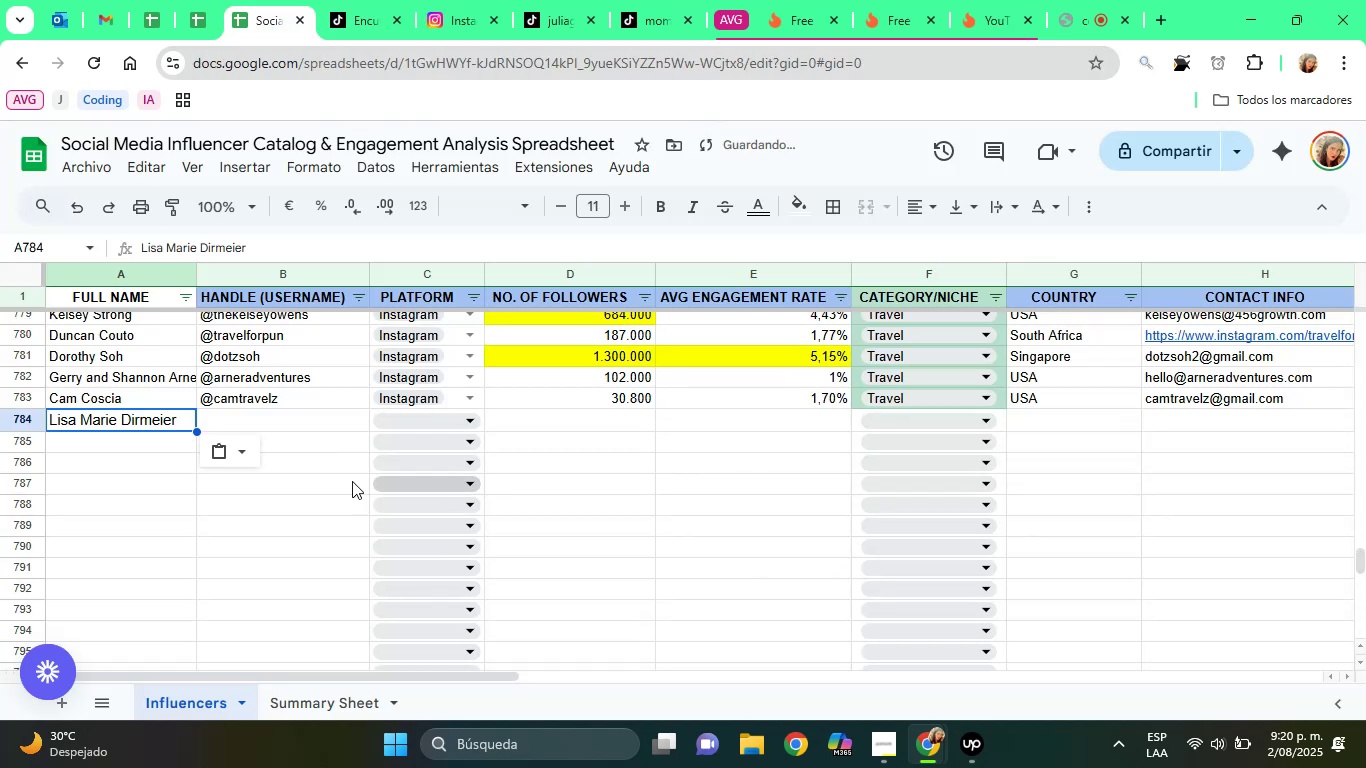 
left_click([243, 445])
 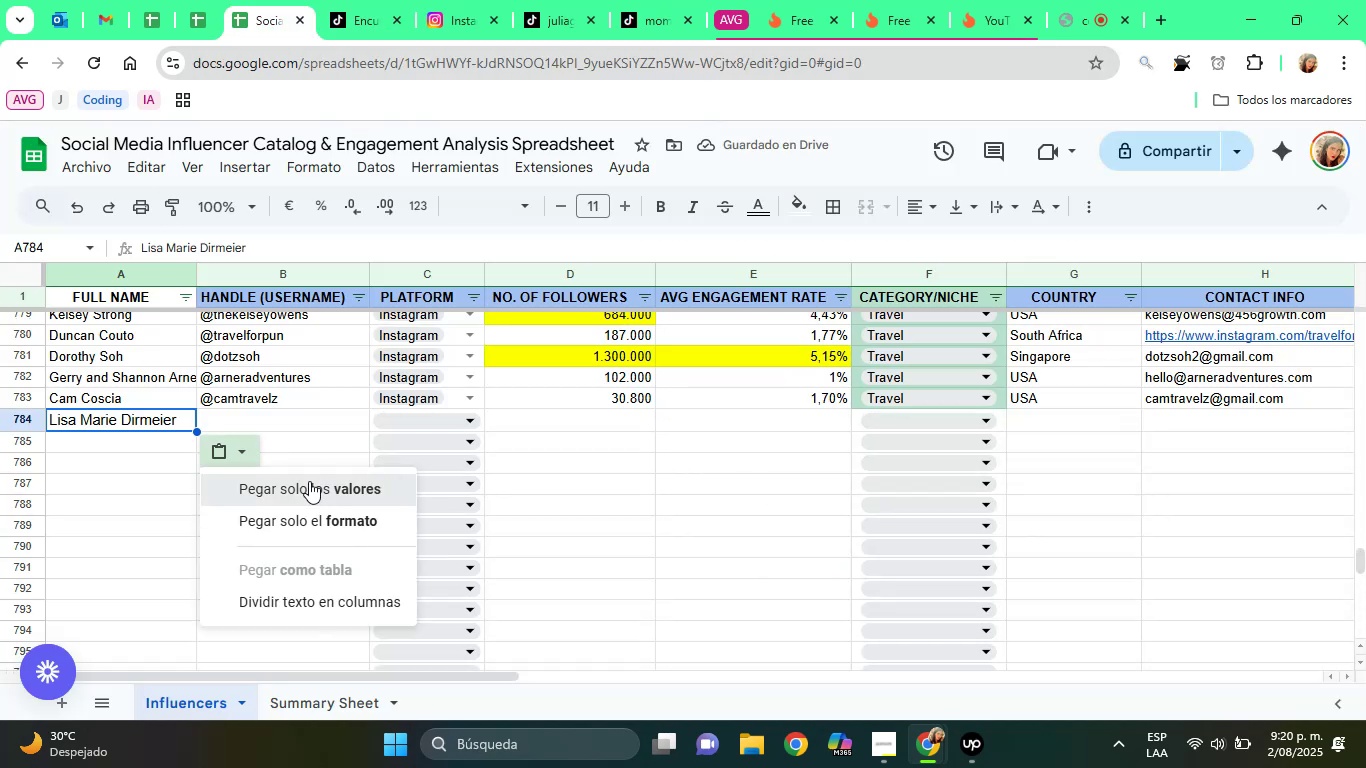 
left_click([309, 481])
 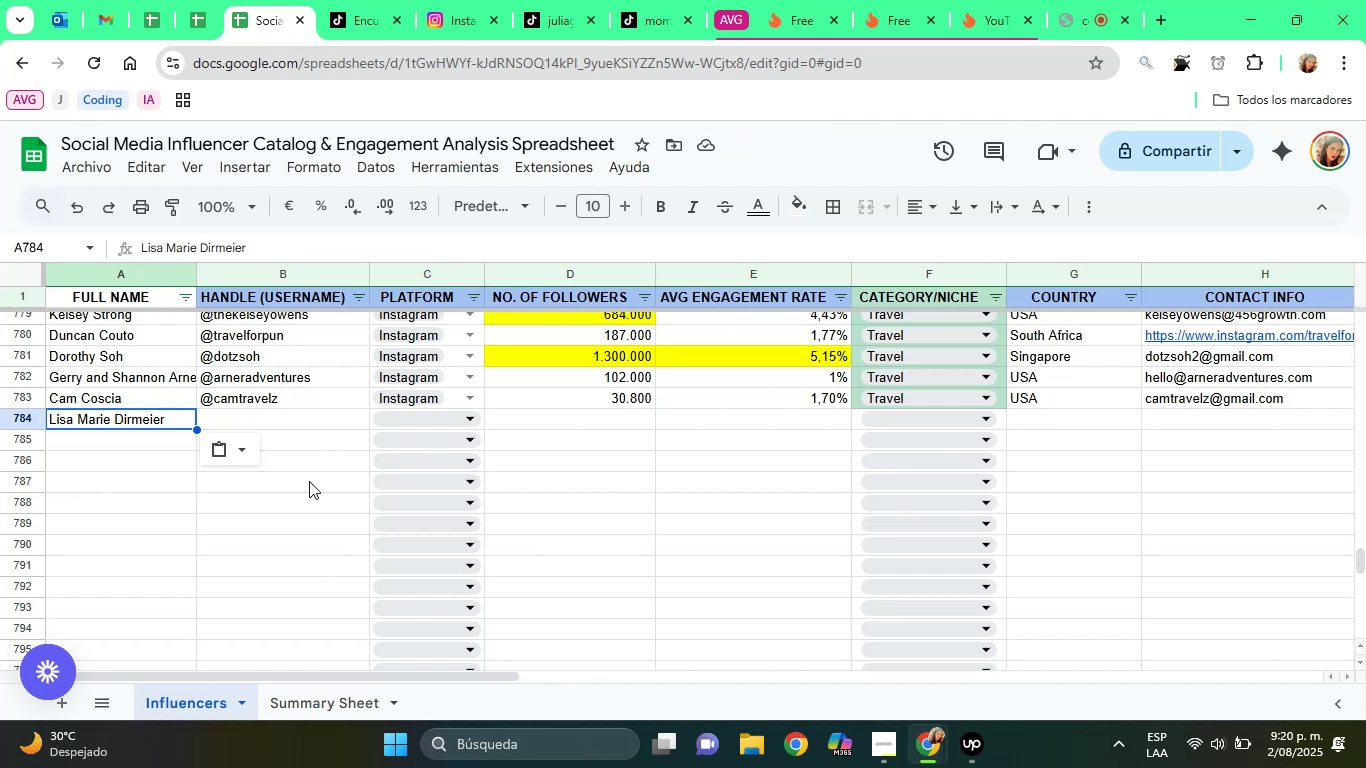 
wait(15.19)
 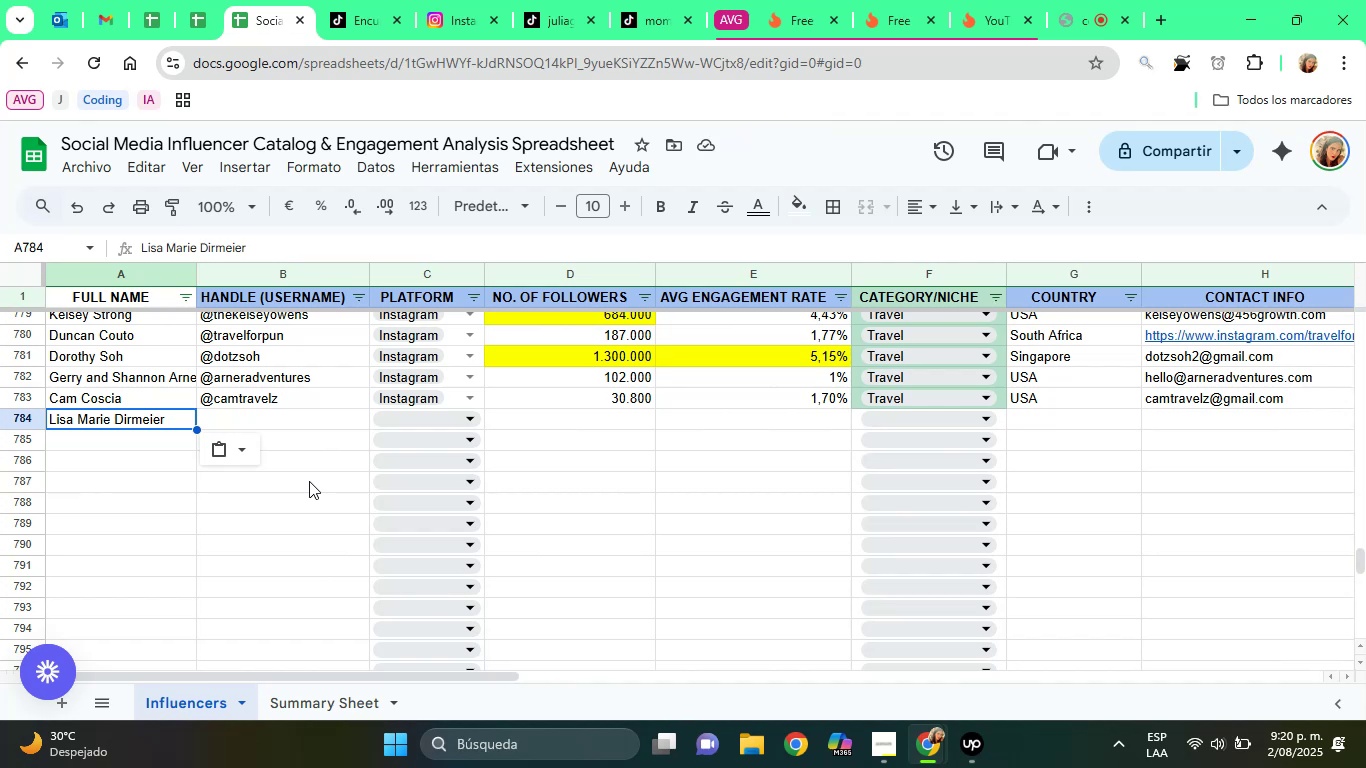 
left_click([332, 0])
 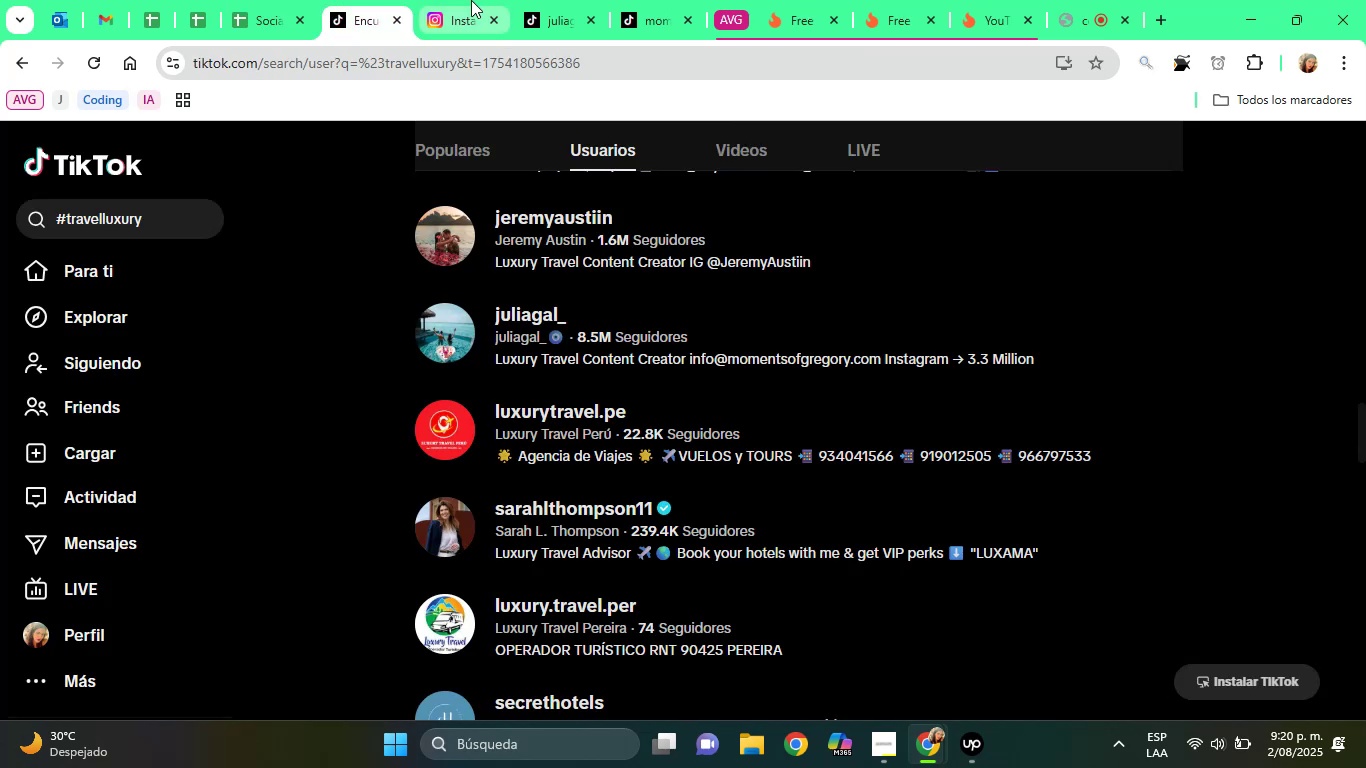 
left_click([471, 0])
 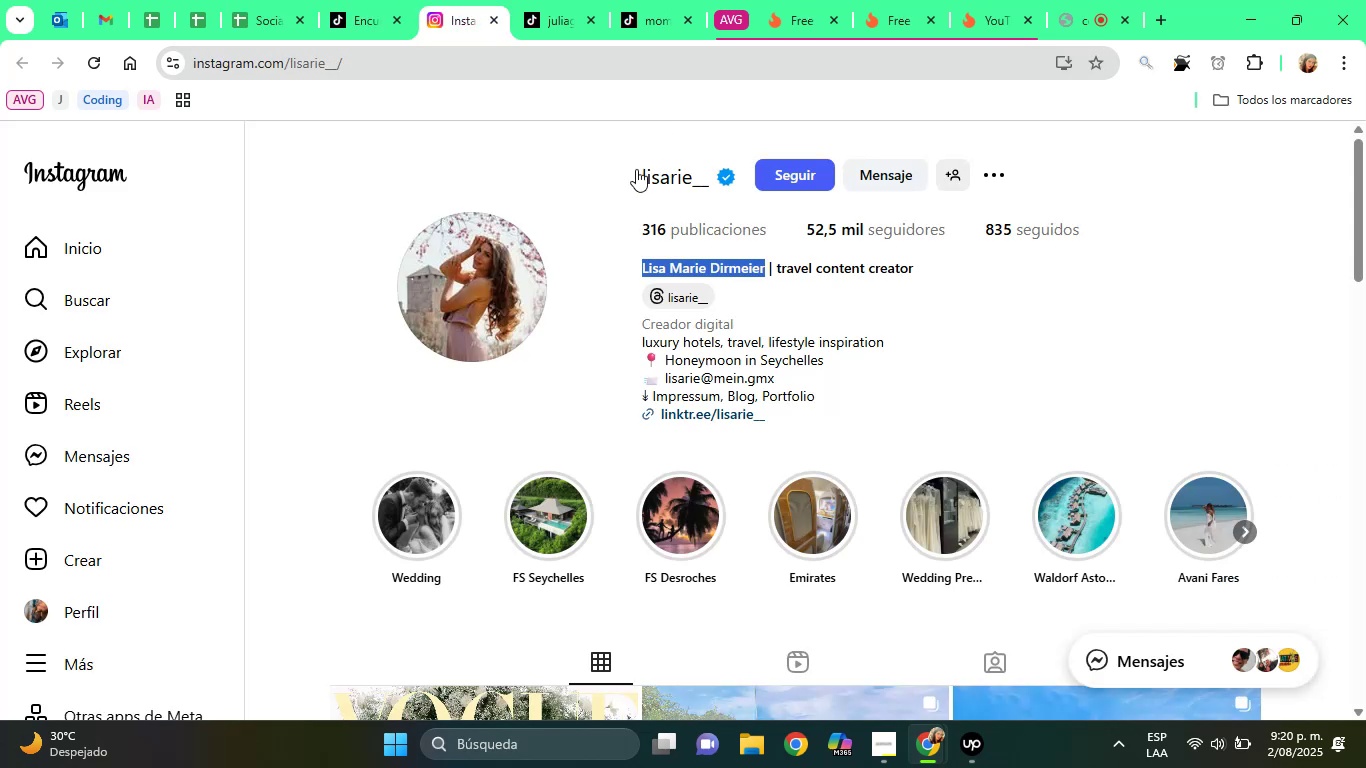 
left_click([624, 177])
 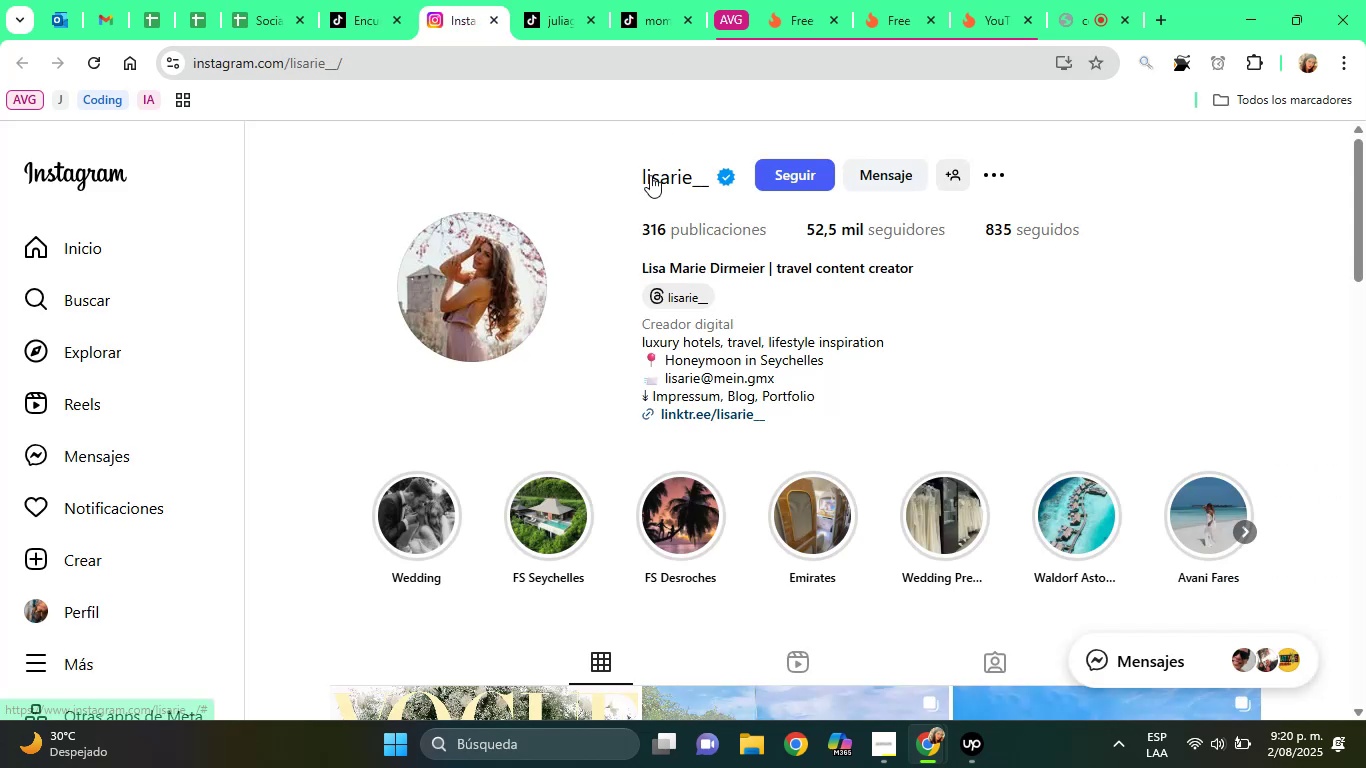 
left_click([650, 175])
 